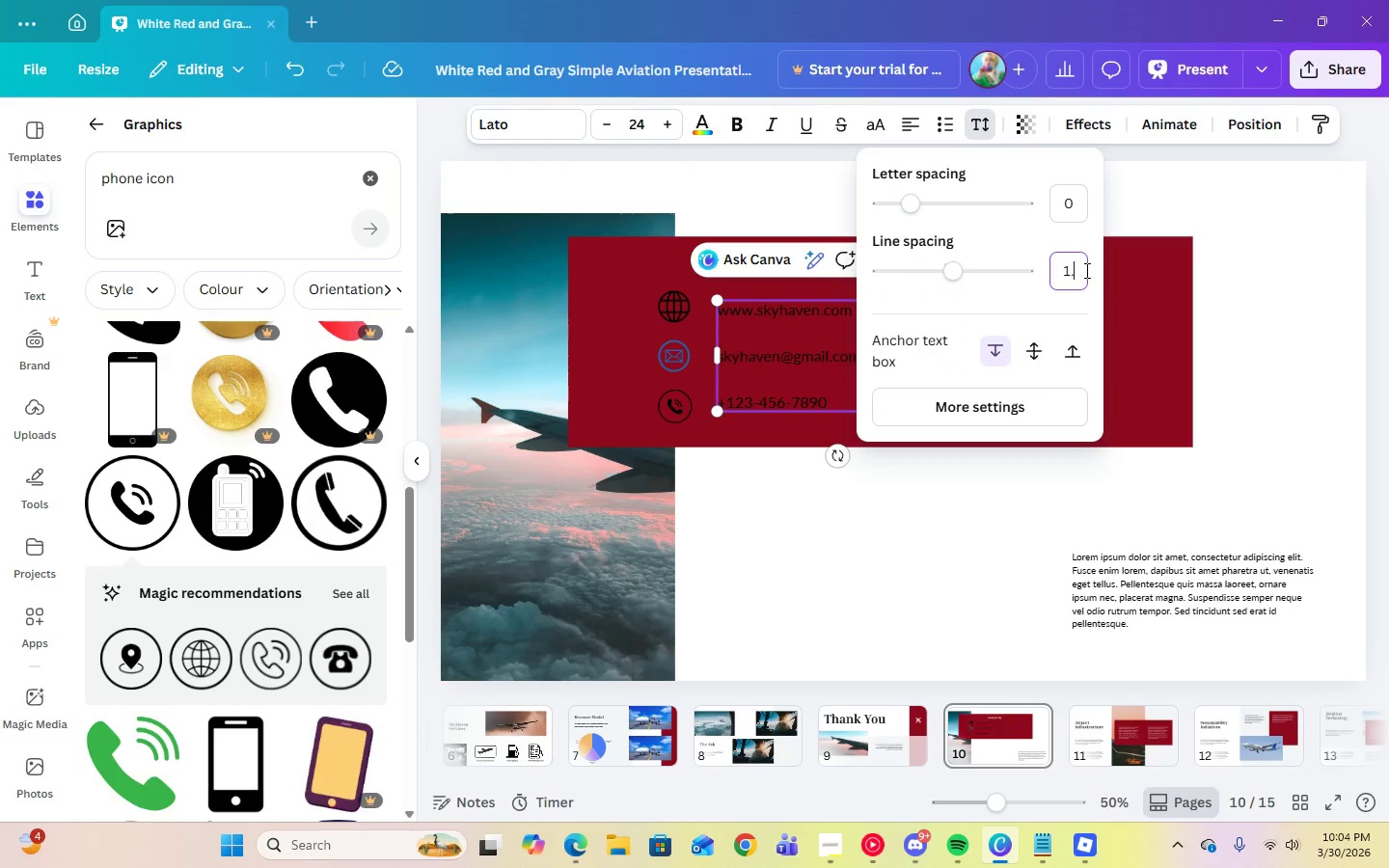 
key(Numpad8)
 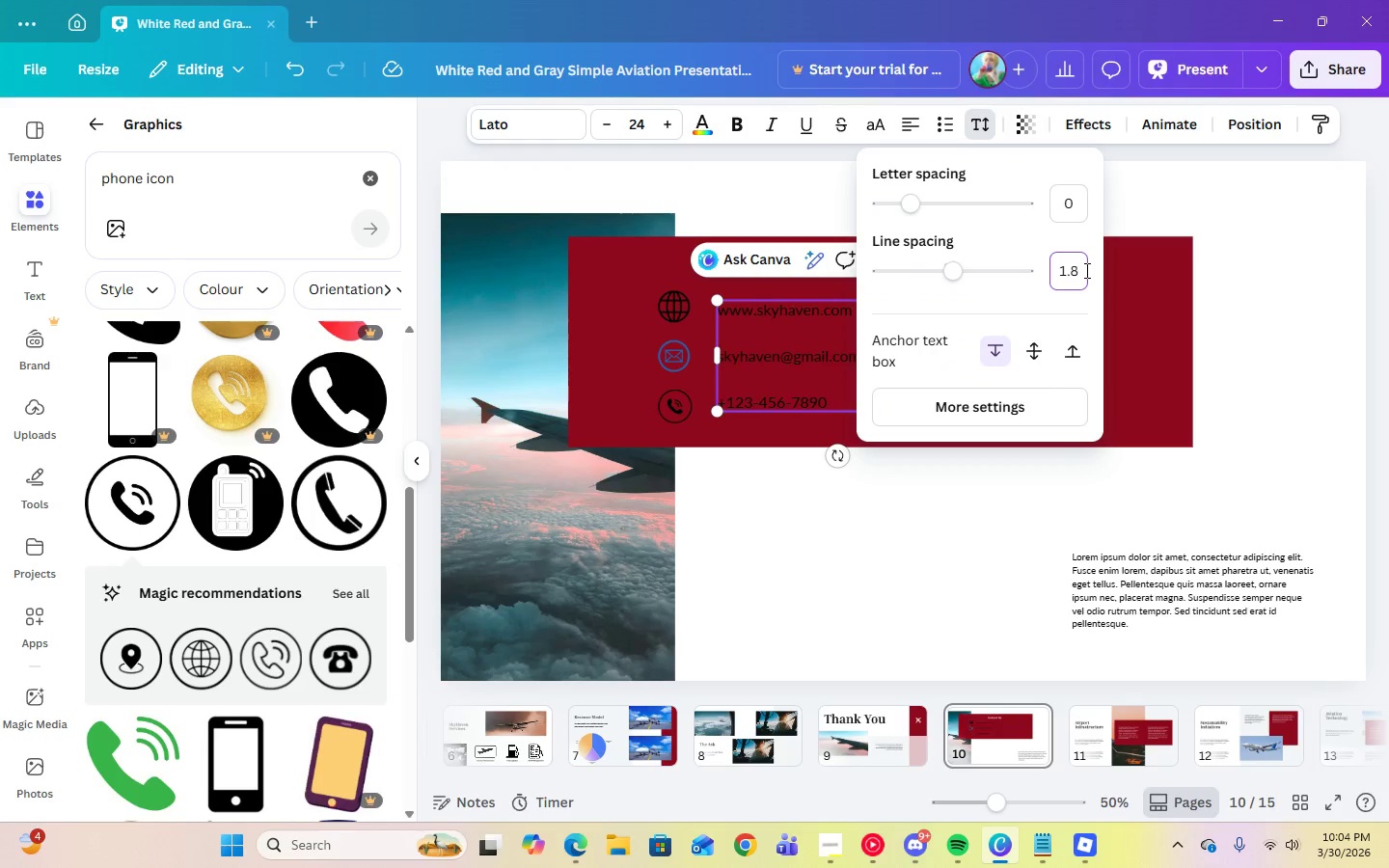 
key(Enter)
 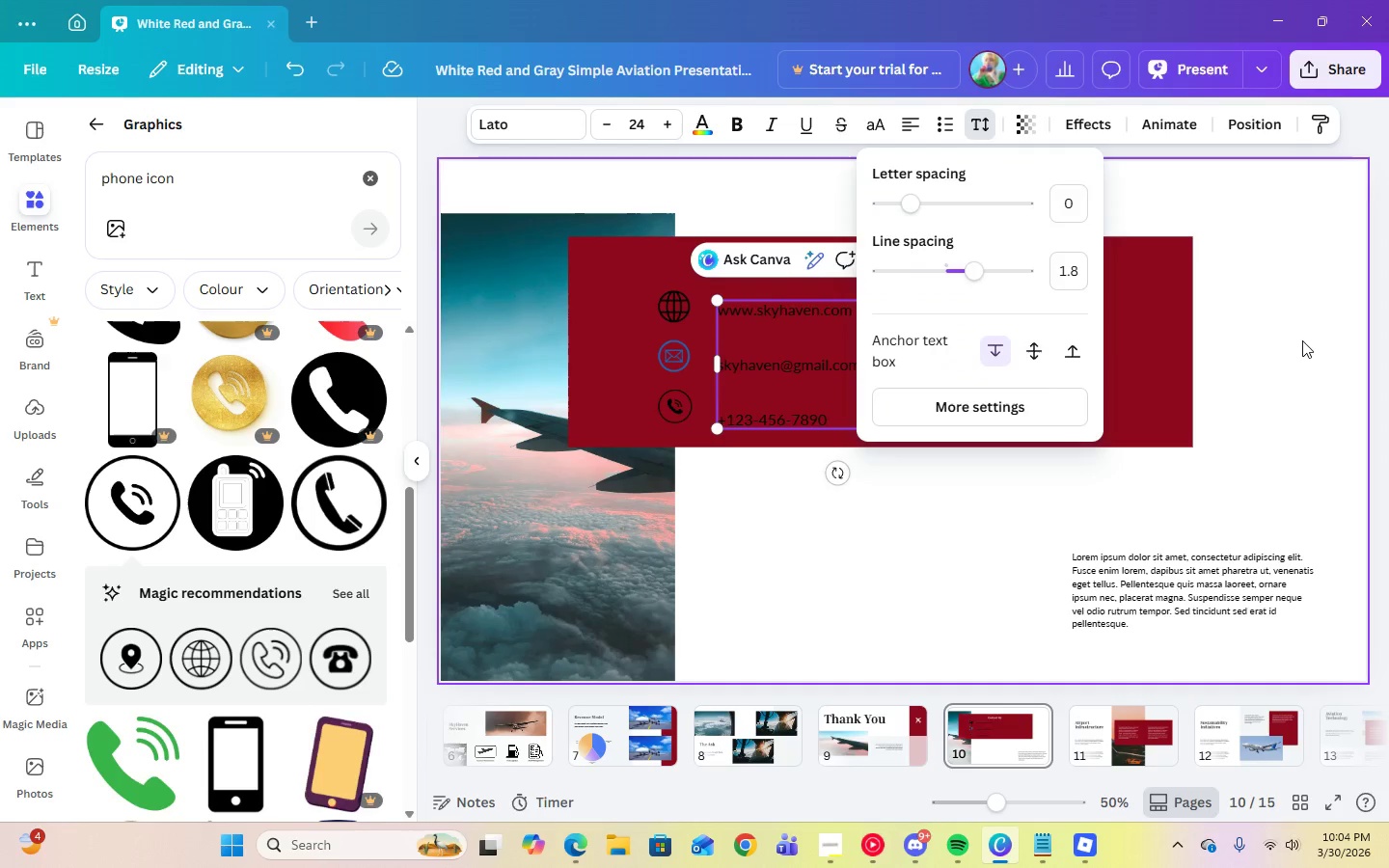 
left_click([1312, 343])
 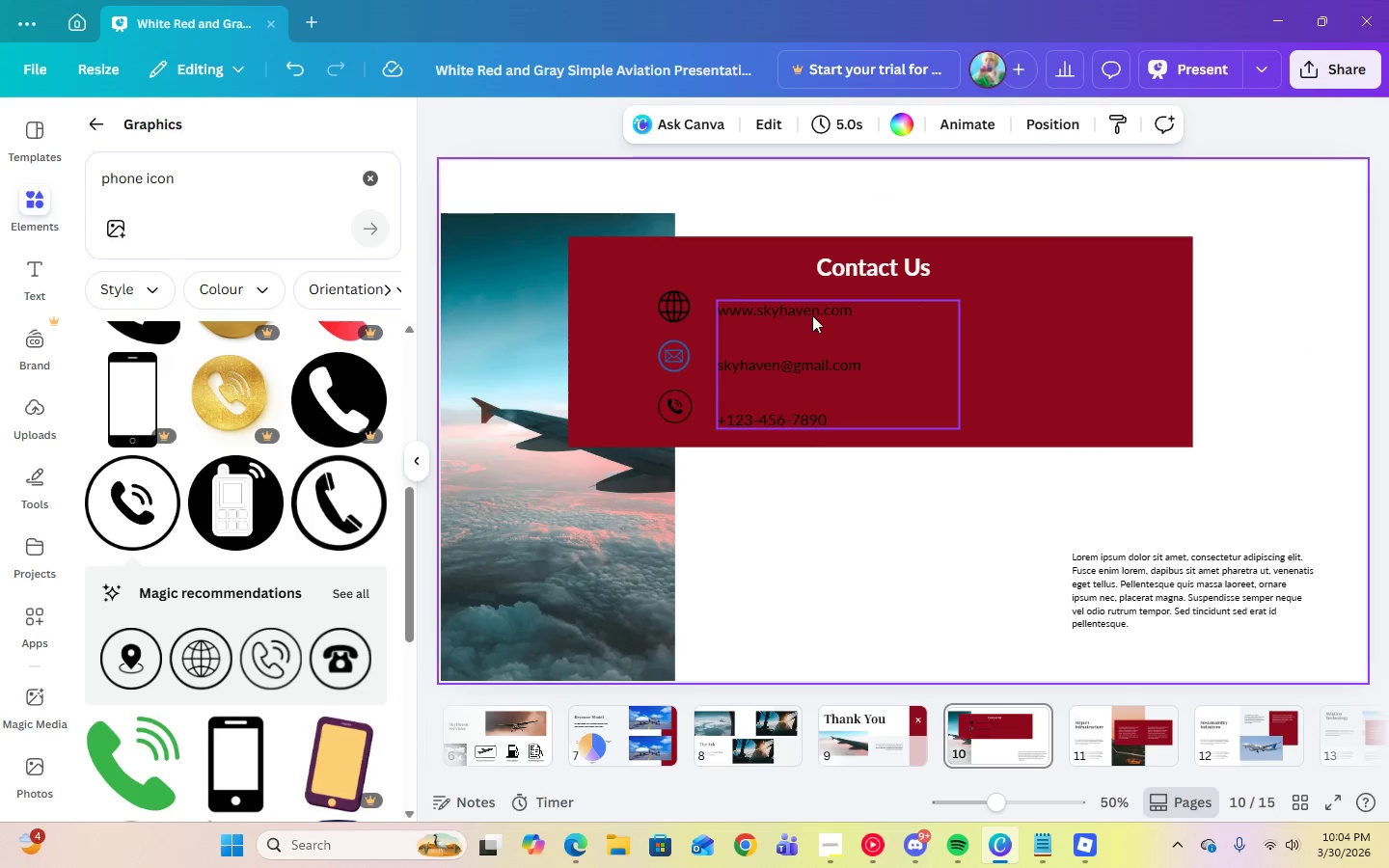 
left_click_drag(start_coordinate=[812, 315], to_coordinate=[811, 309])
 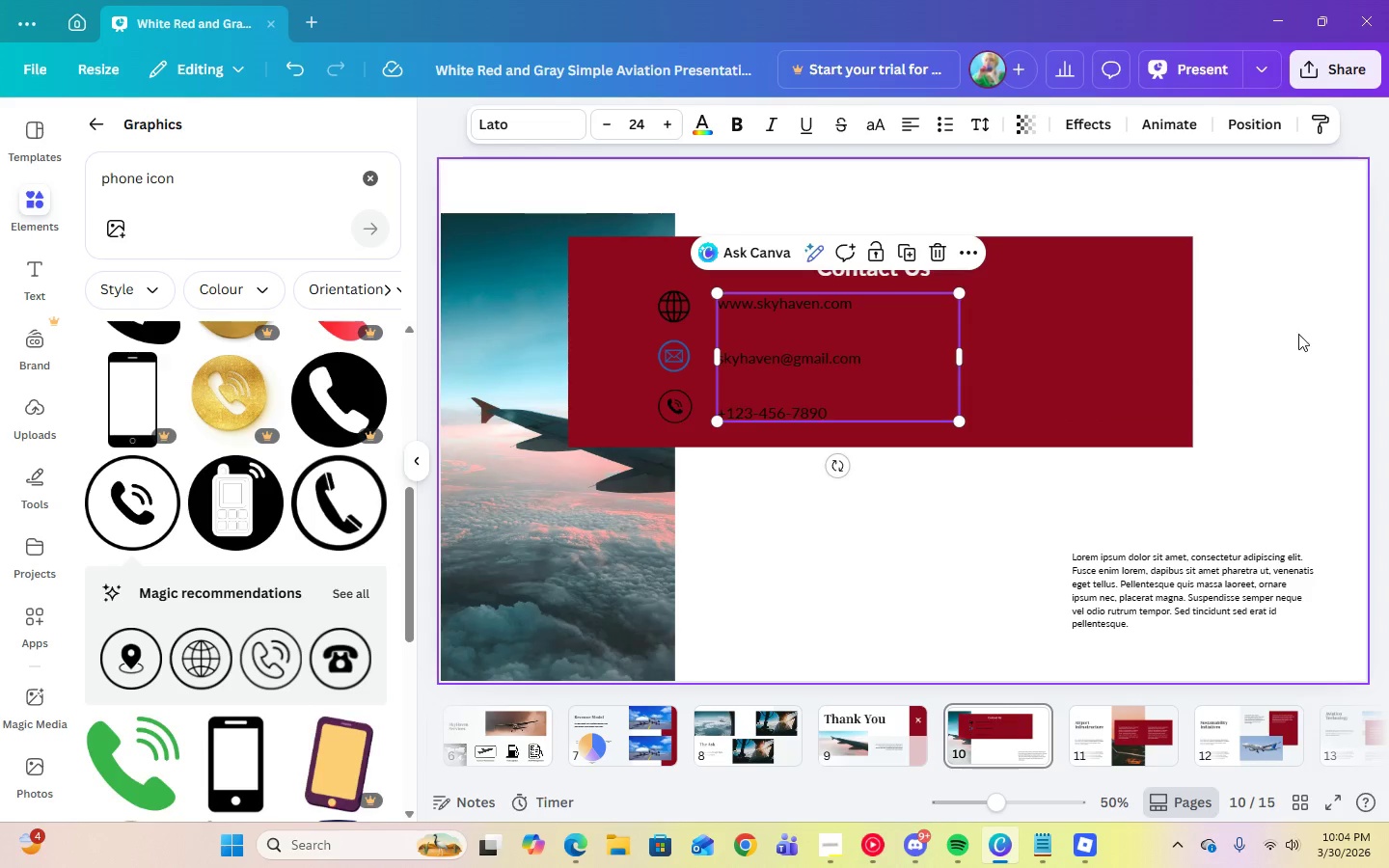 
left_click([1299, 334])
 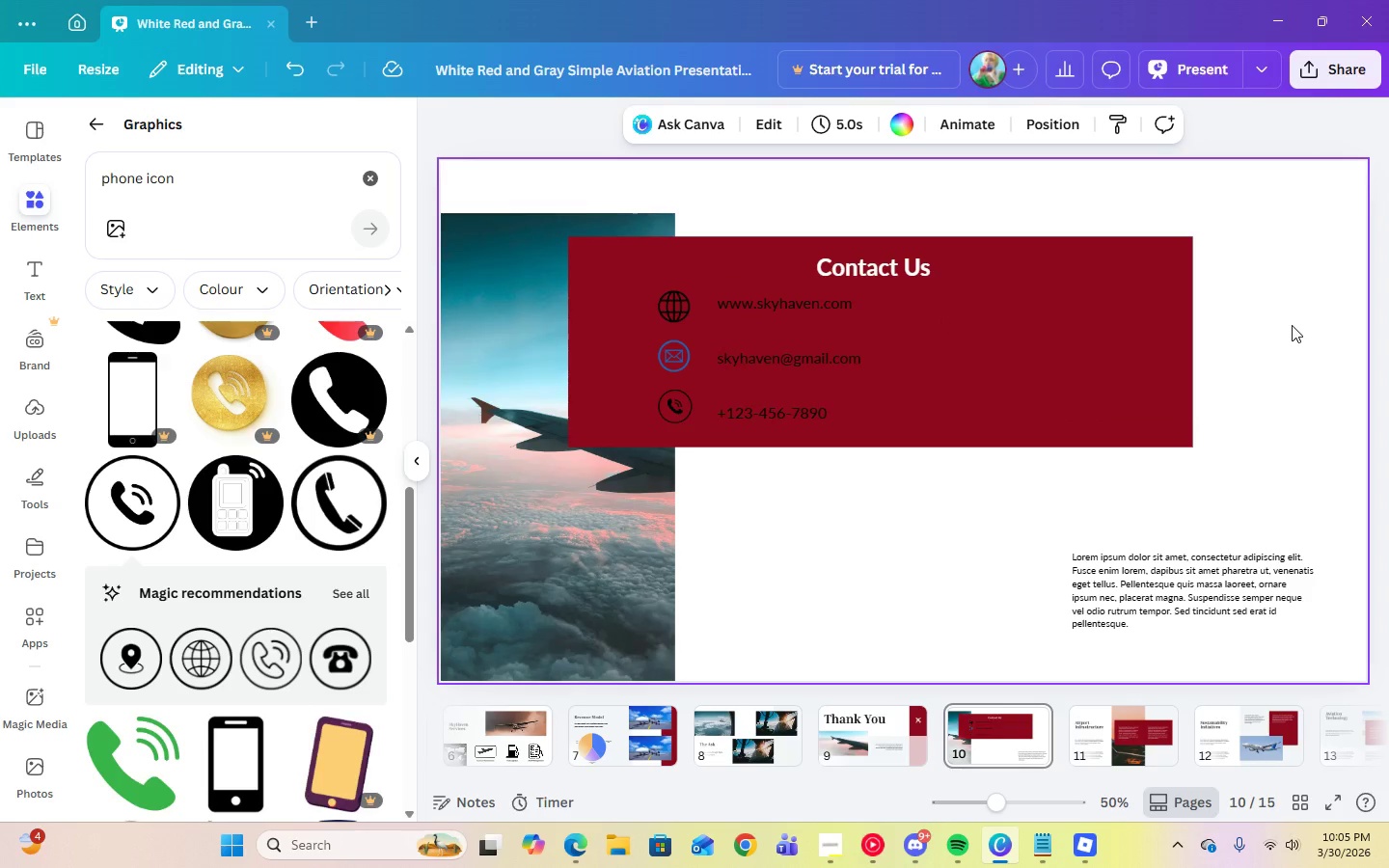 
left_click([877, 265])
 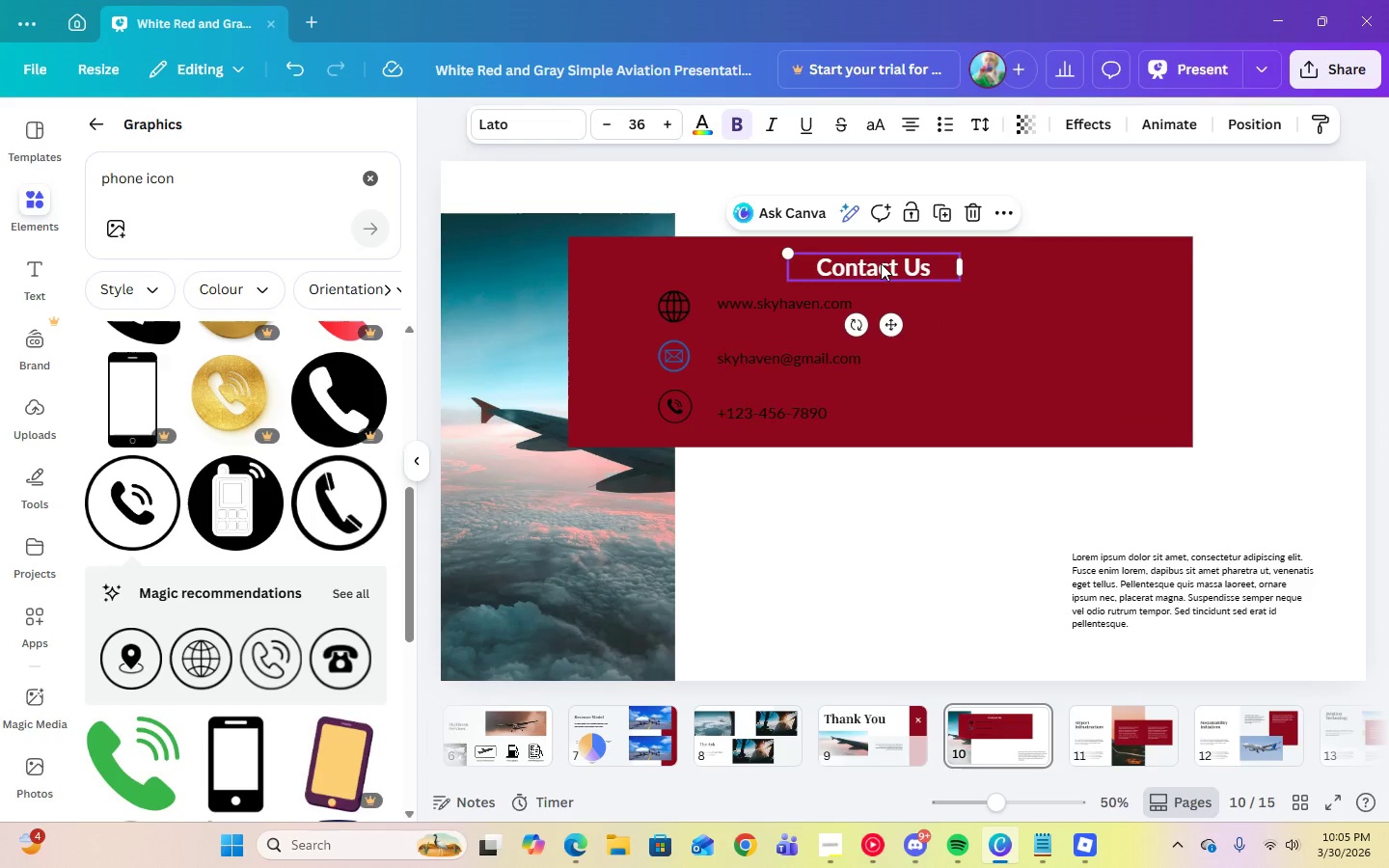 
left_click_drag(start_coordinate=[881, 264], to_coordinate=[886, 258])
 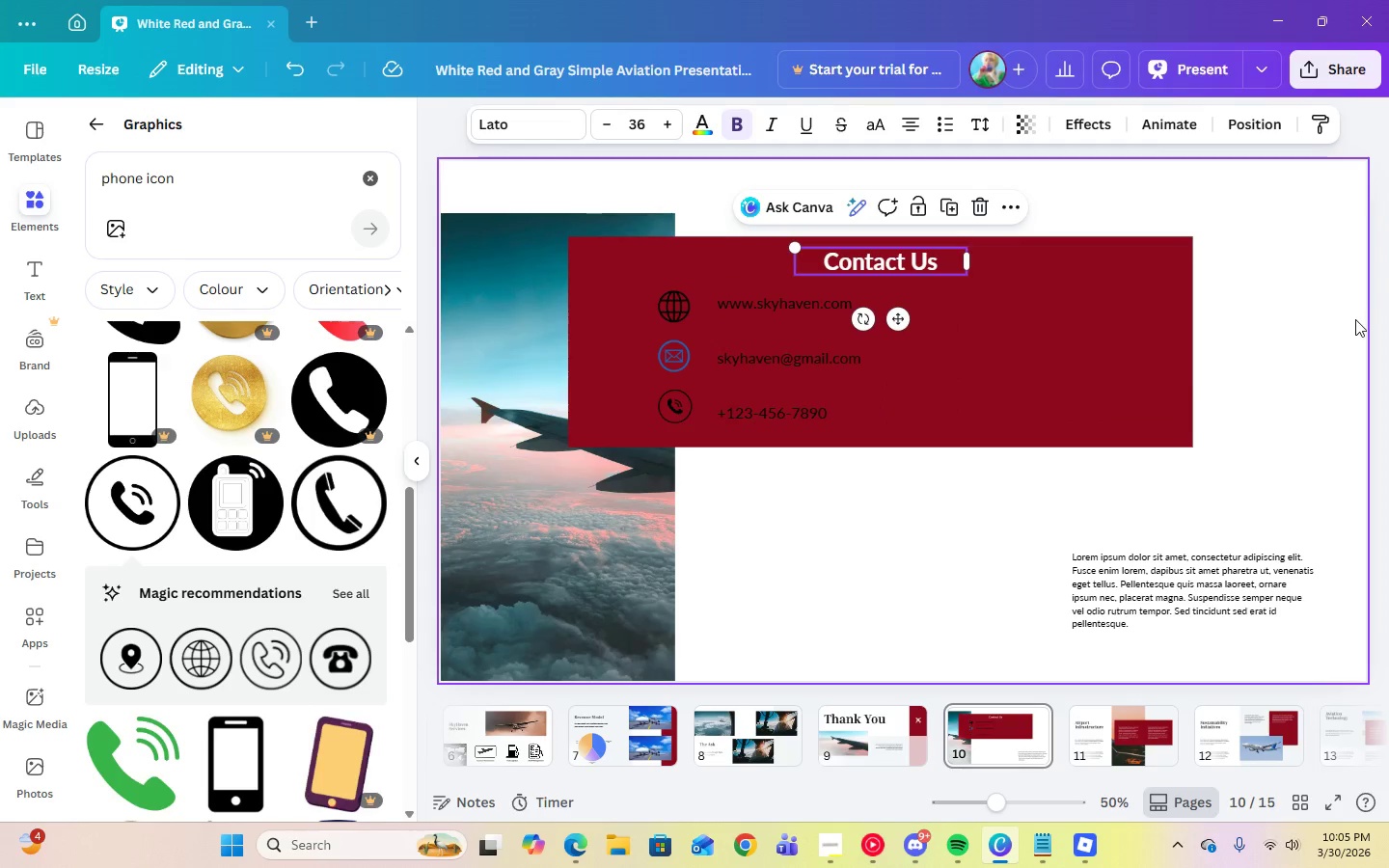 
left_click([1355, 319])
 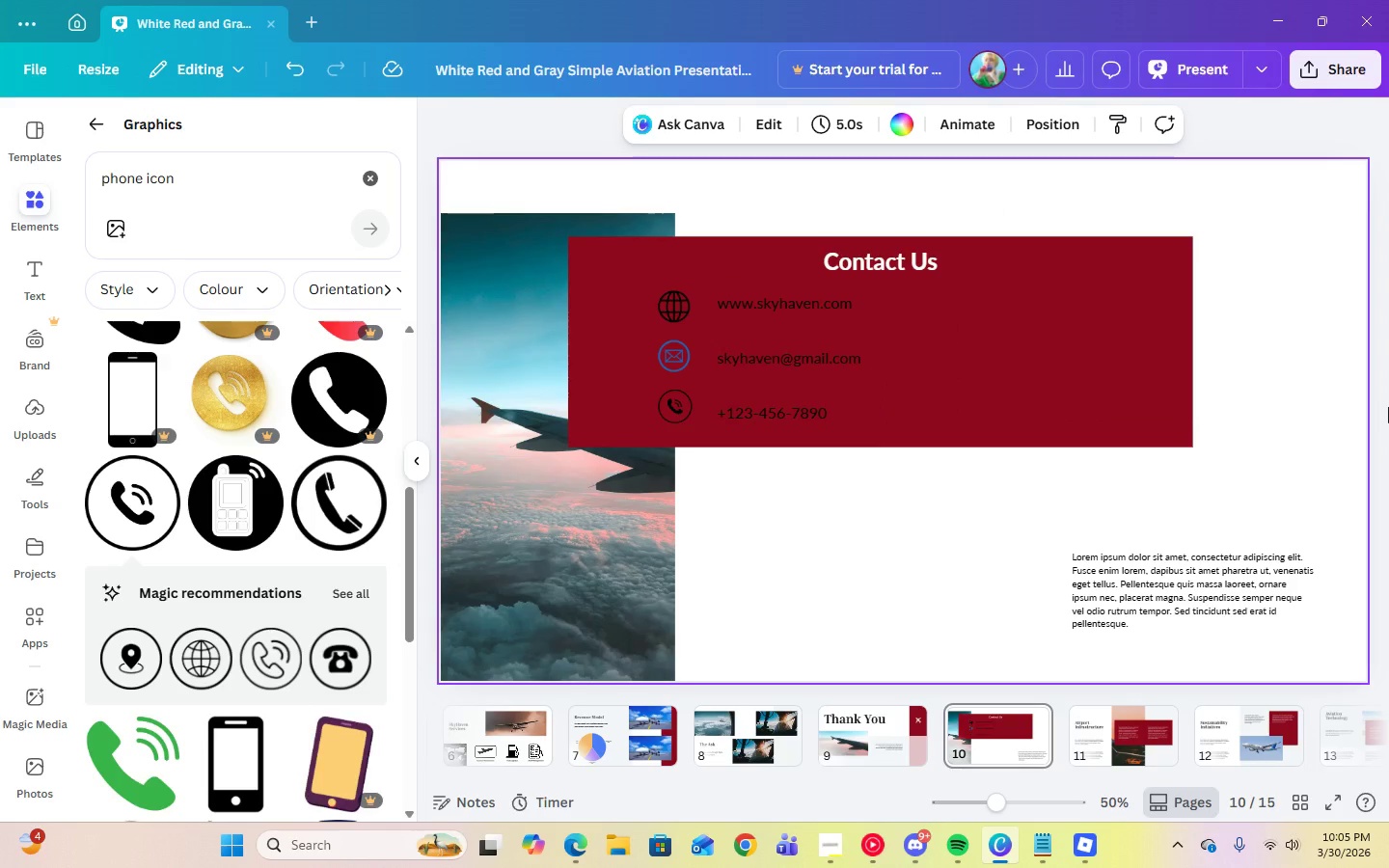 
left_click([1140, 614])
 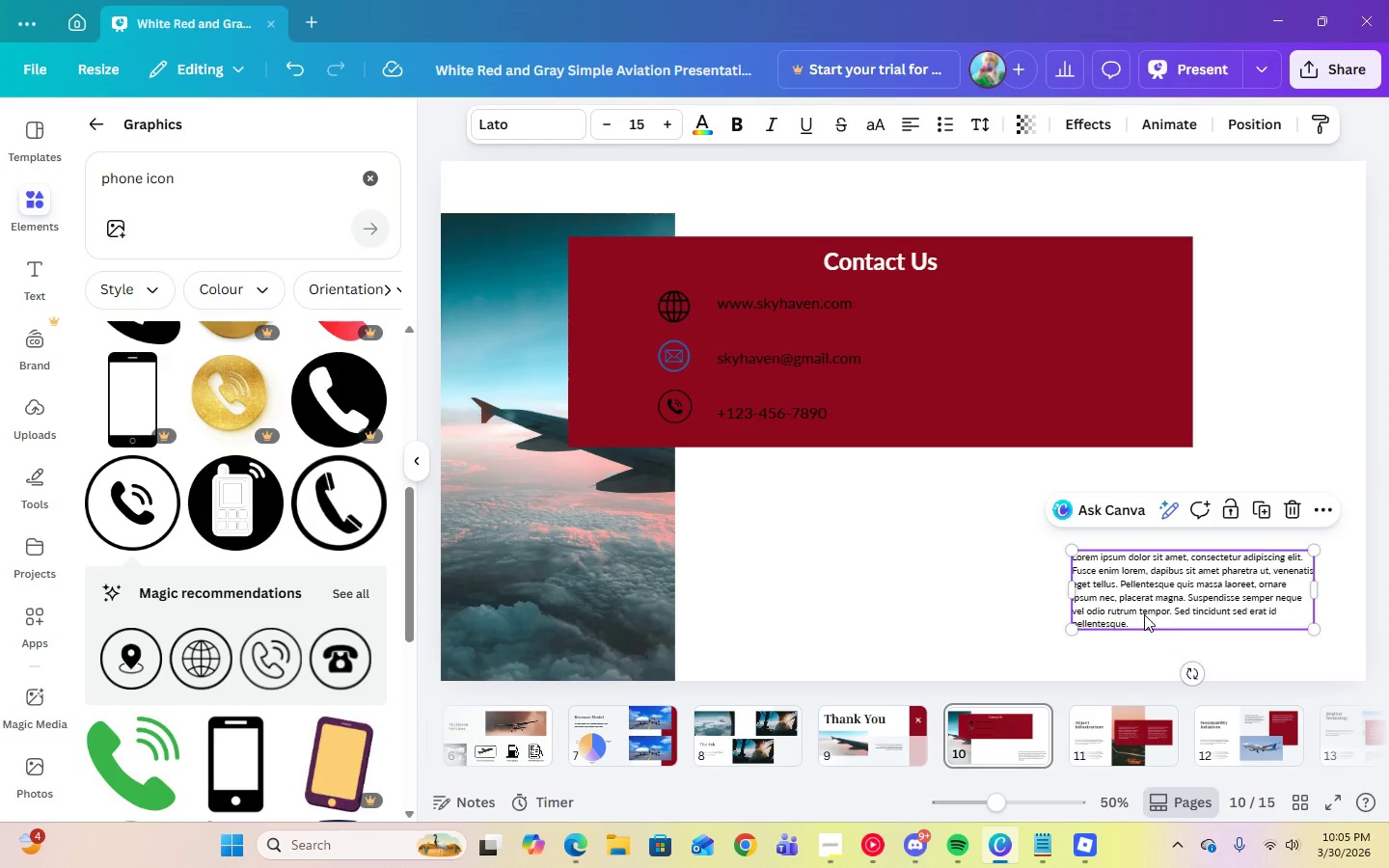 
key(Delete)
 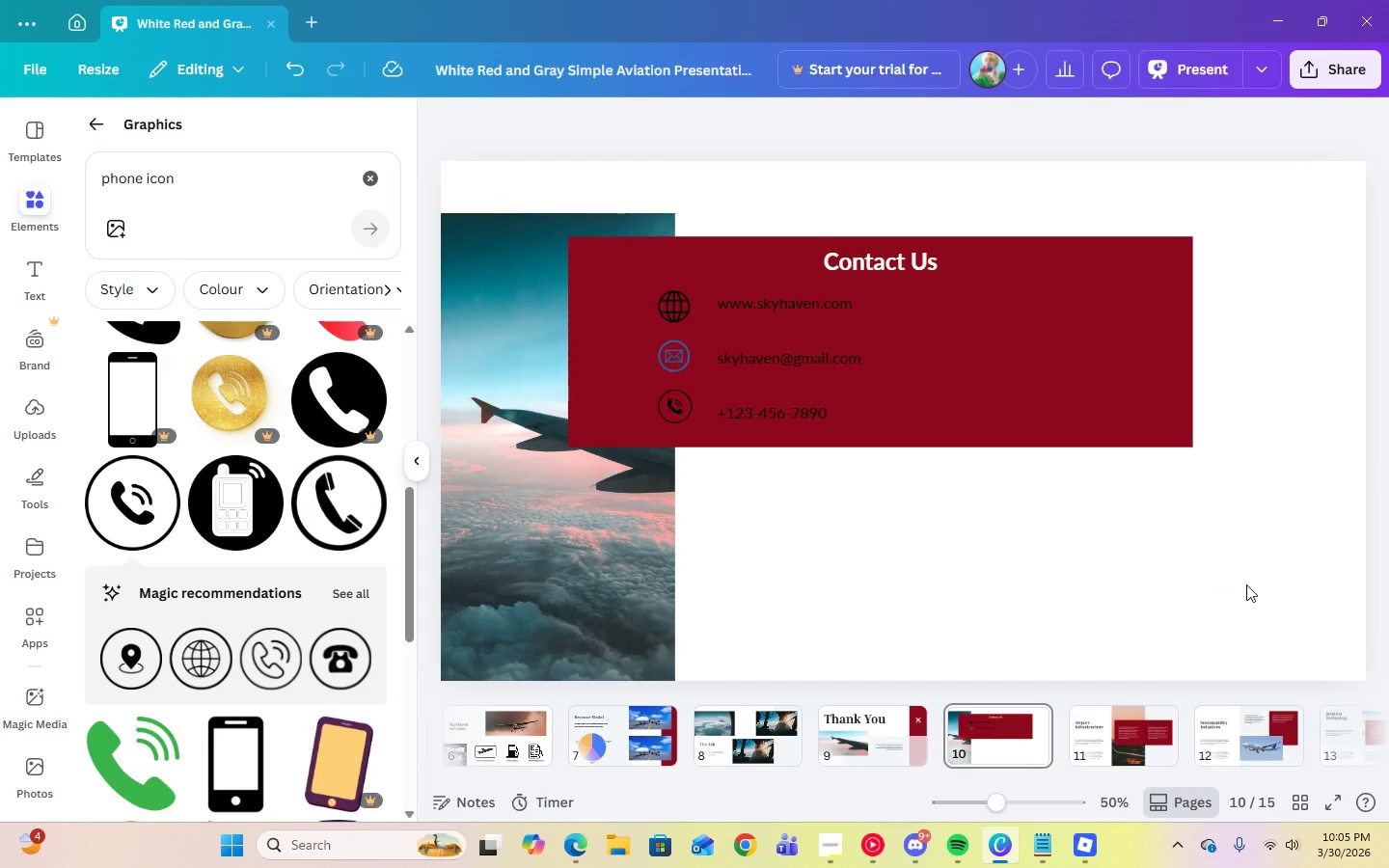 
left_click([859, 744])
 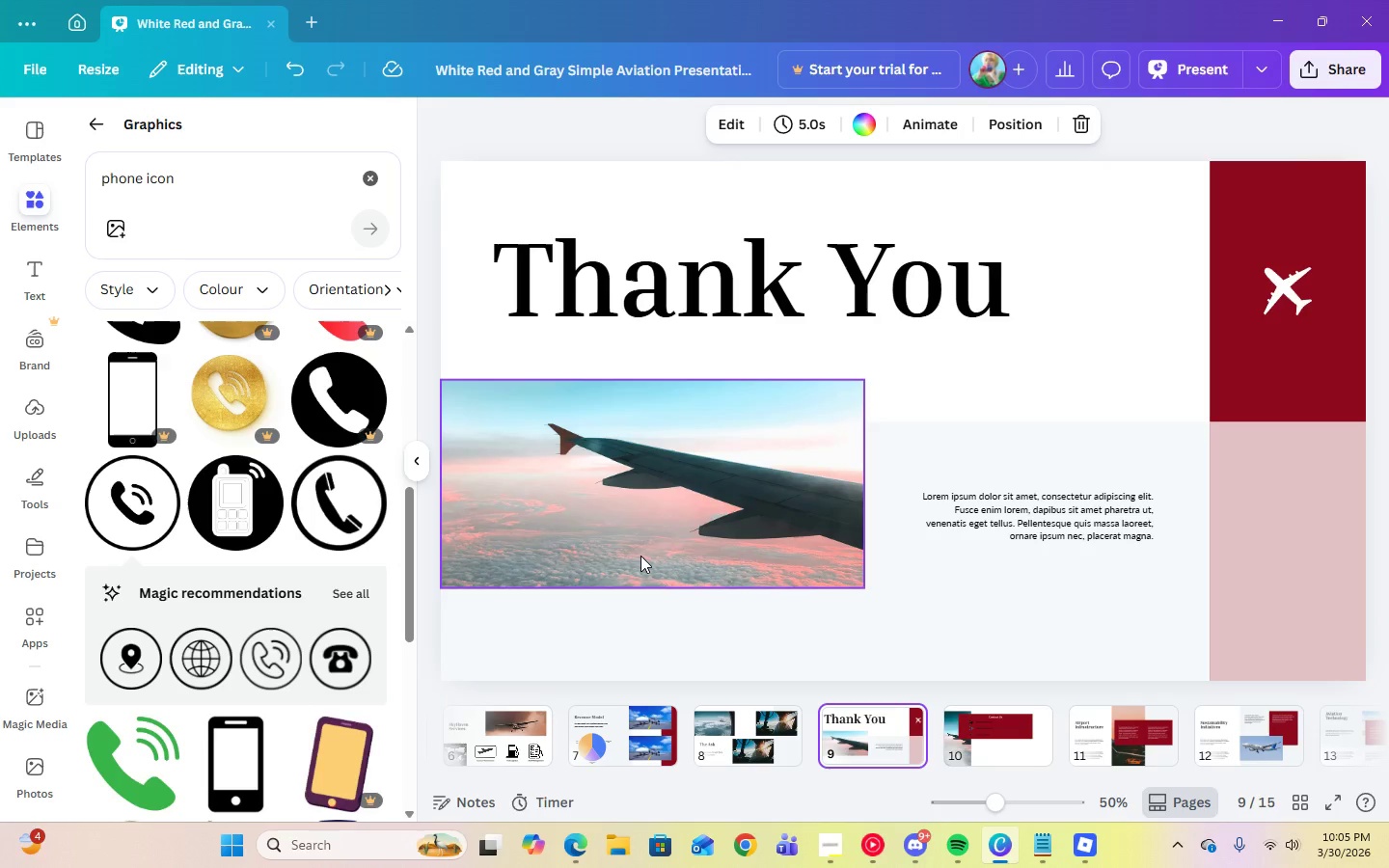 
left_click([640, 556])
 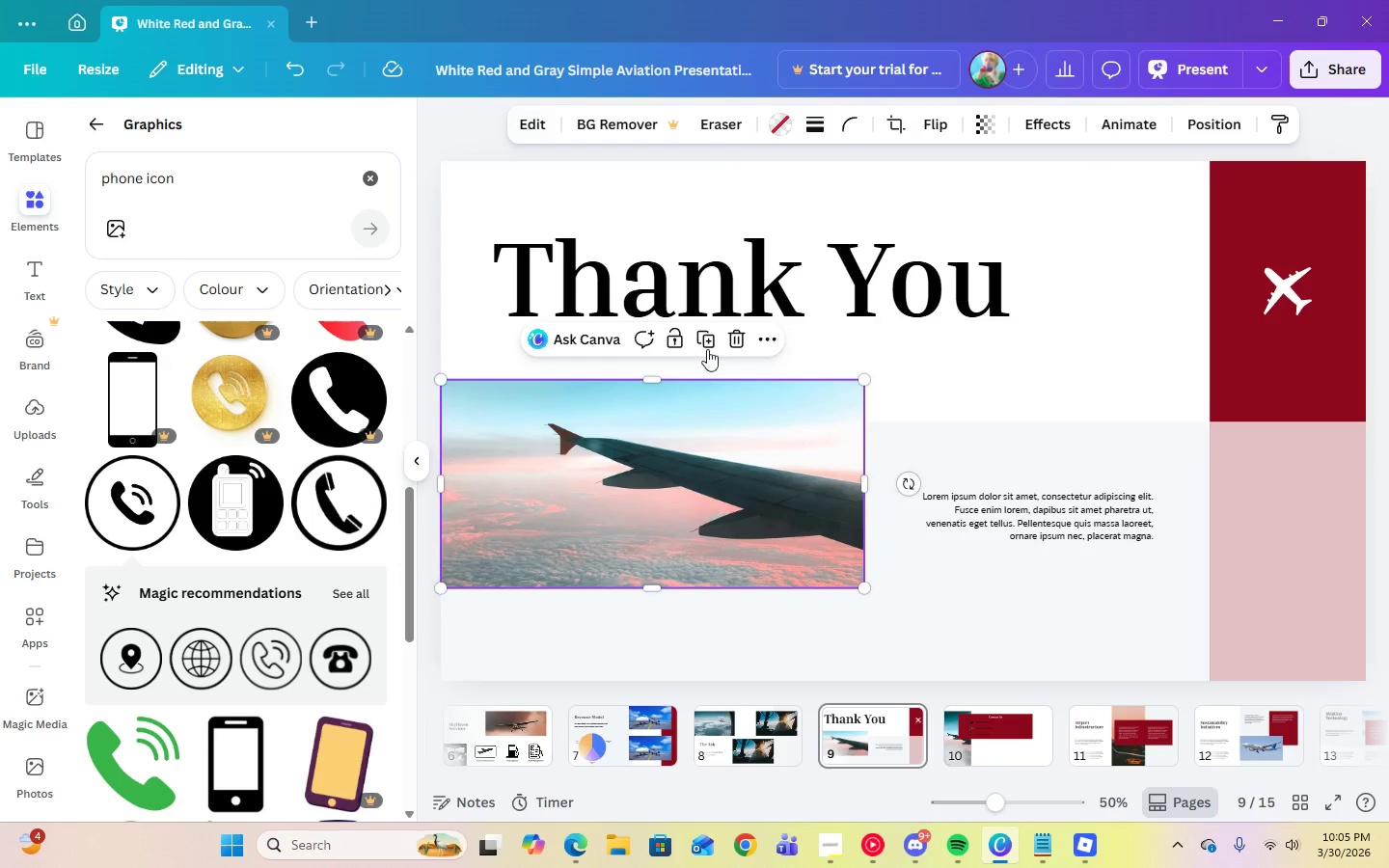 
left_click([711, 342])
 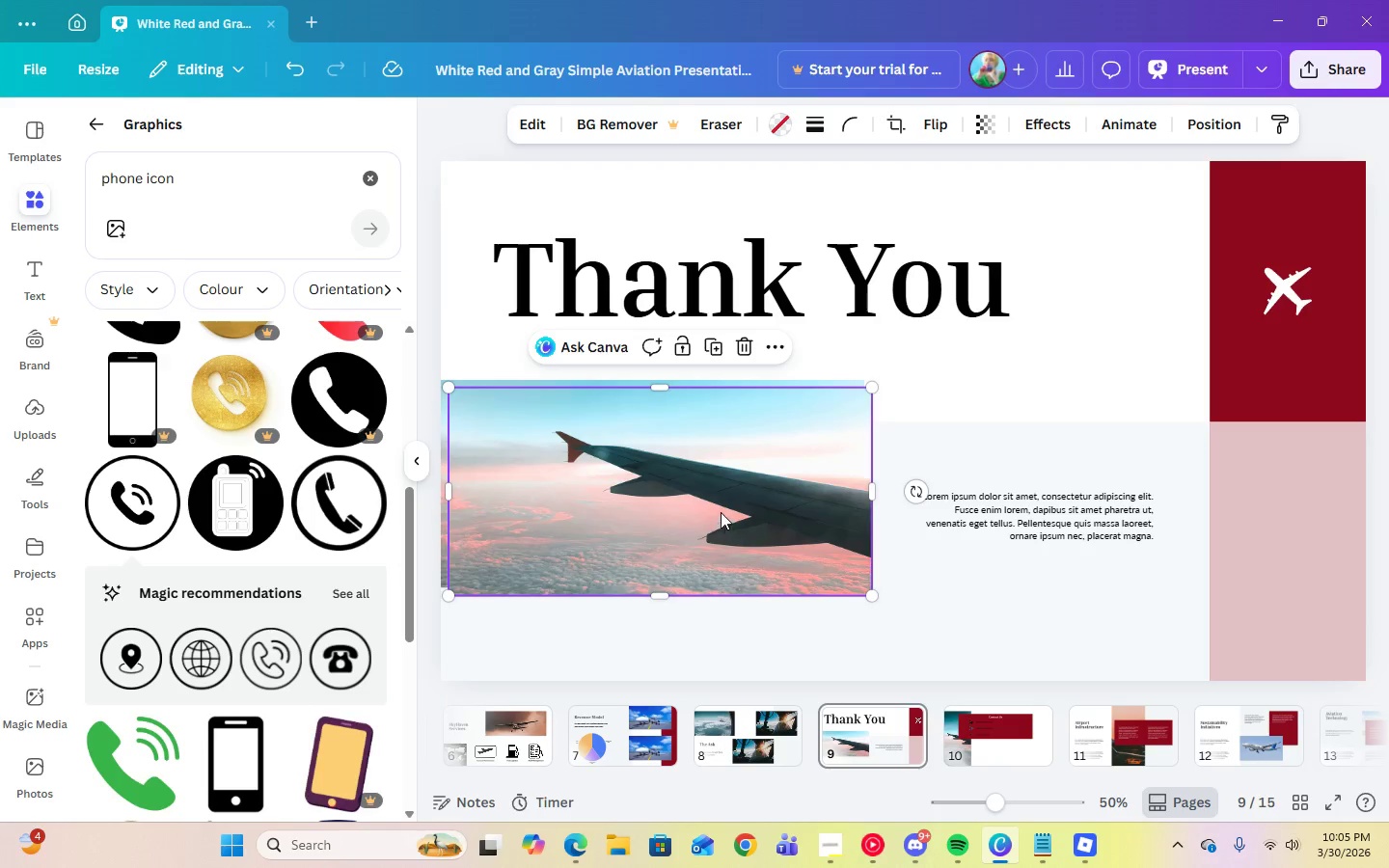 
left_click_drag(start_coordinate=[721, 512], to_coordinate=[957, 741])
 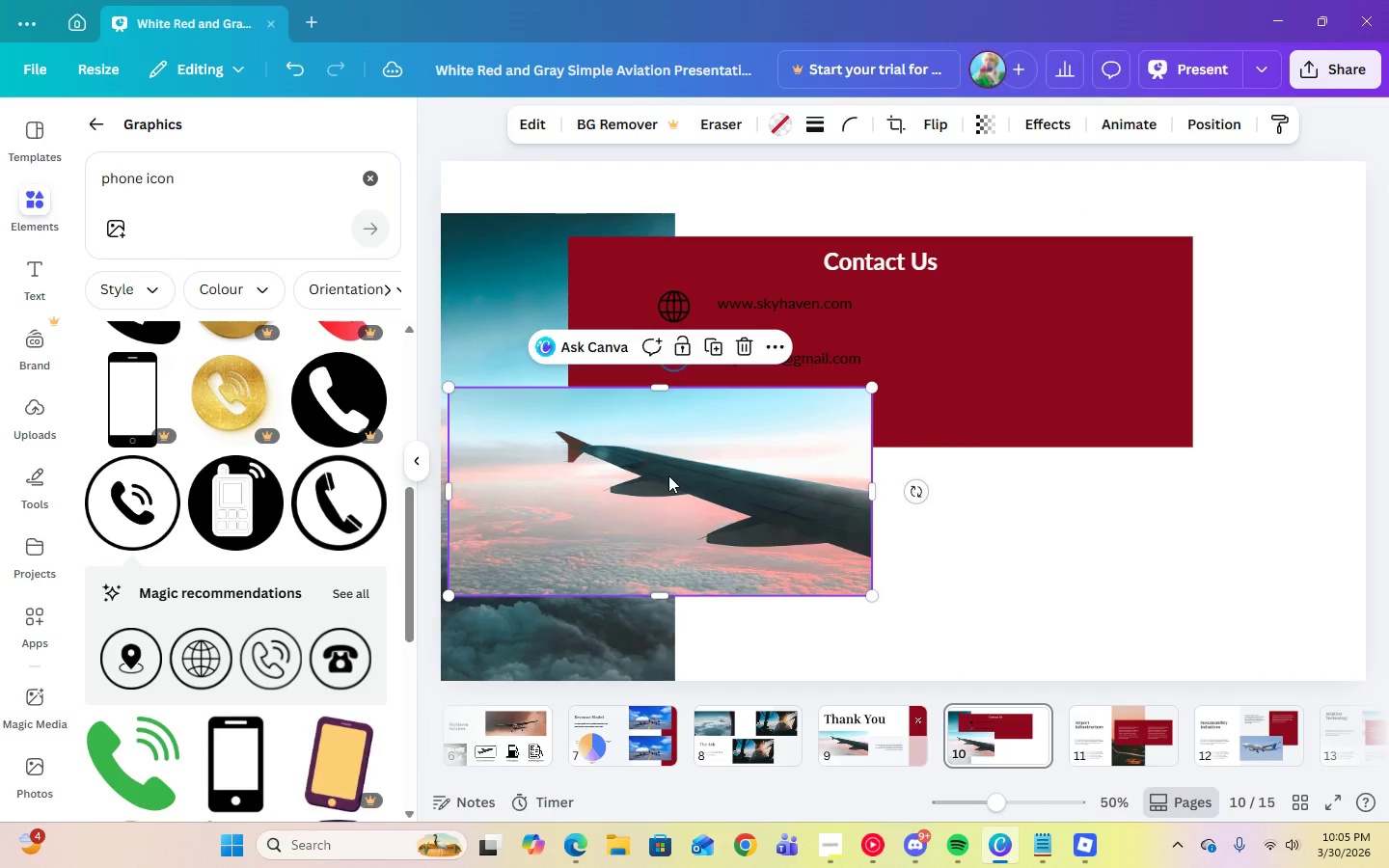 
left_click_drag(start_coordinate=[663, 475], to_coordinate=[965, 560])
 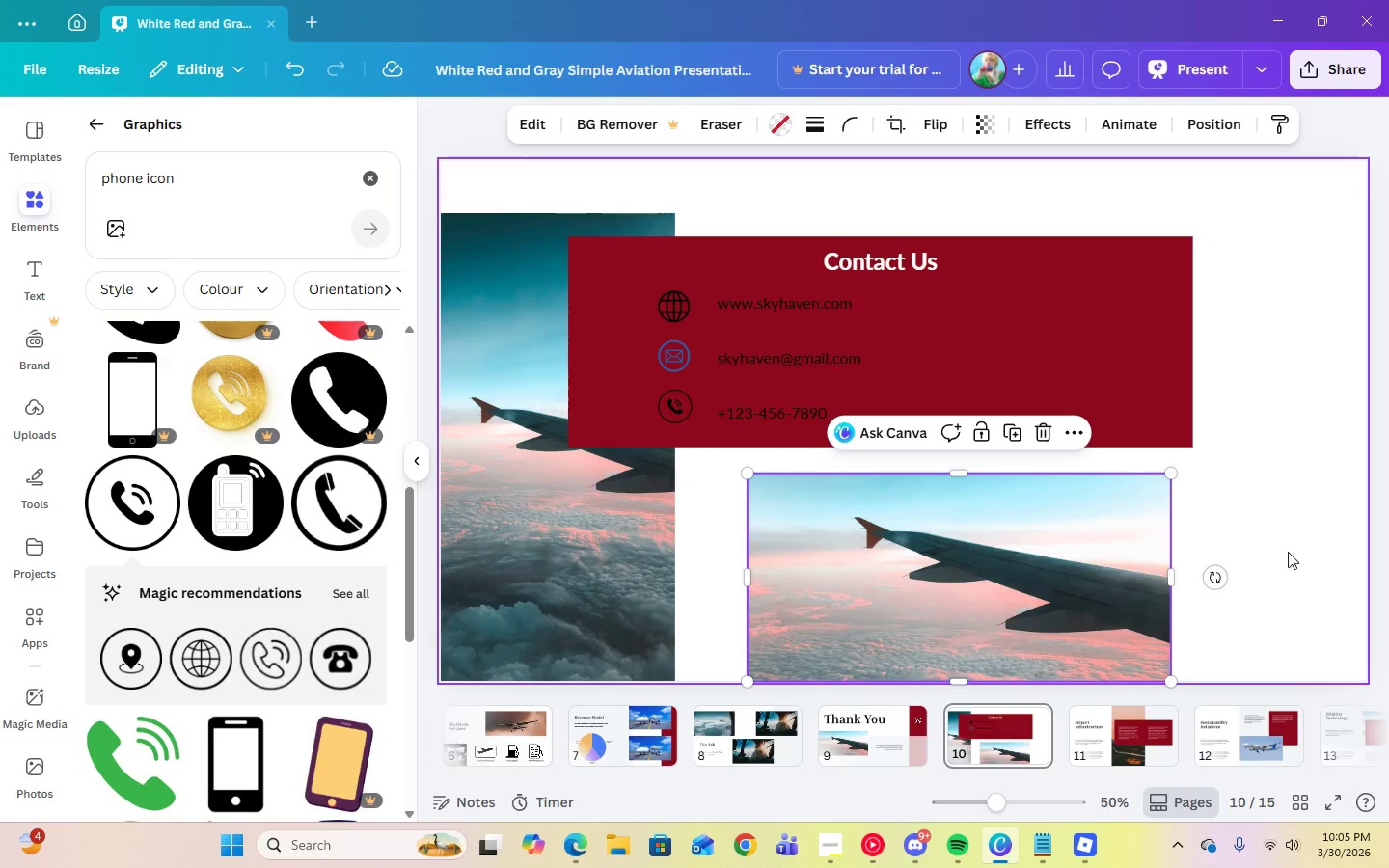 
left_click([1299, 548])
 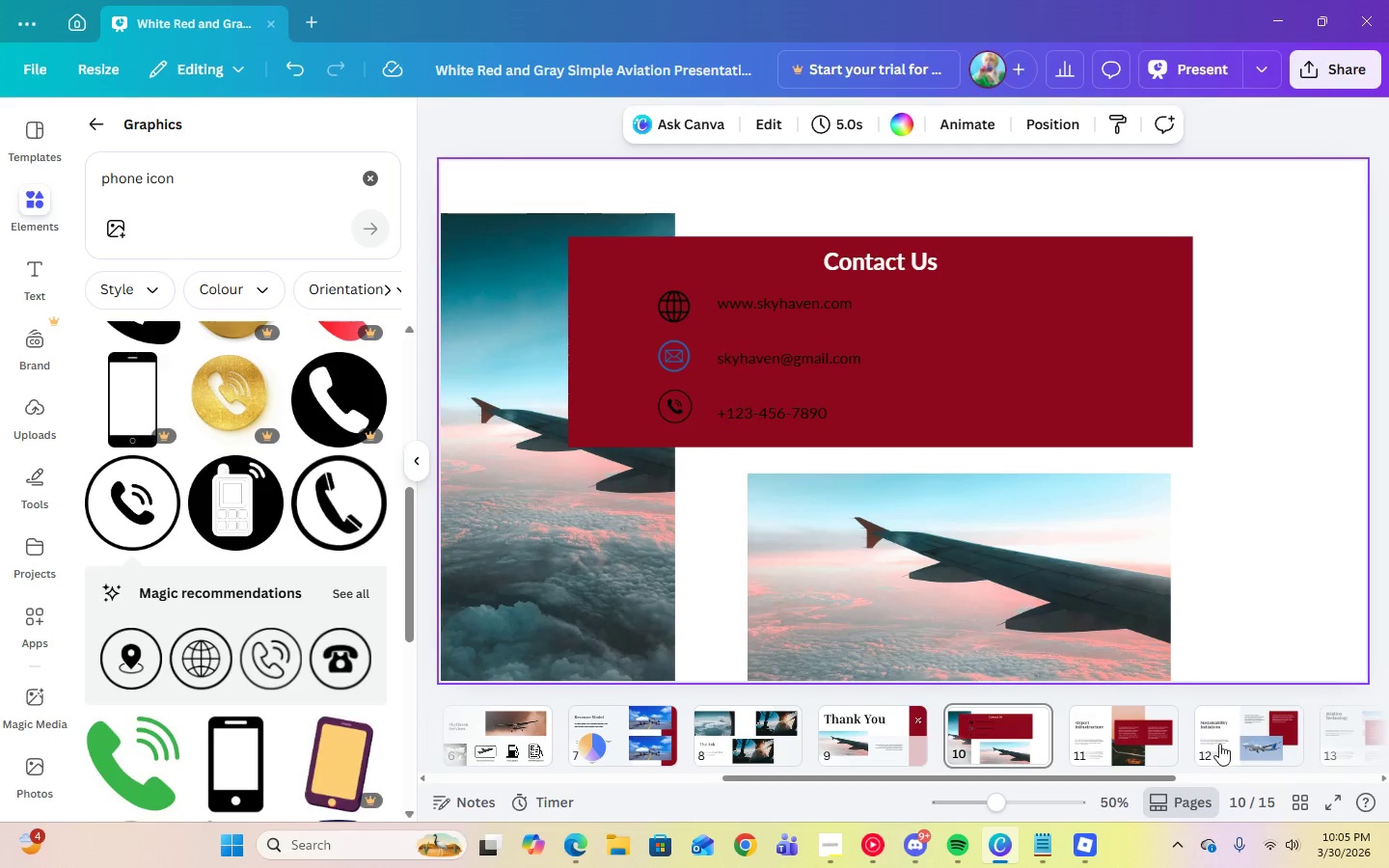 
left_click([1124, 753])
 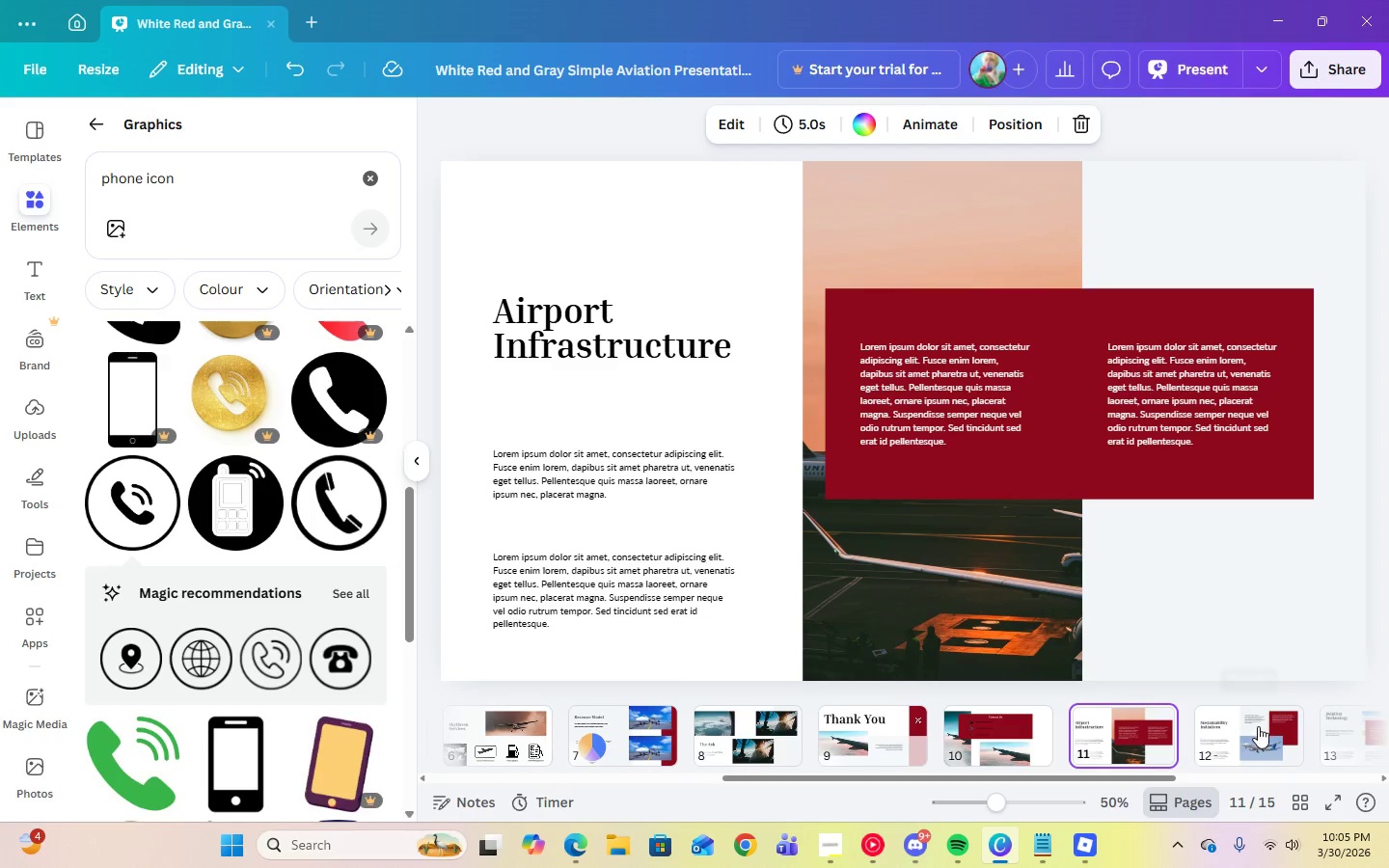 
left_click([966, 748])
 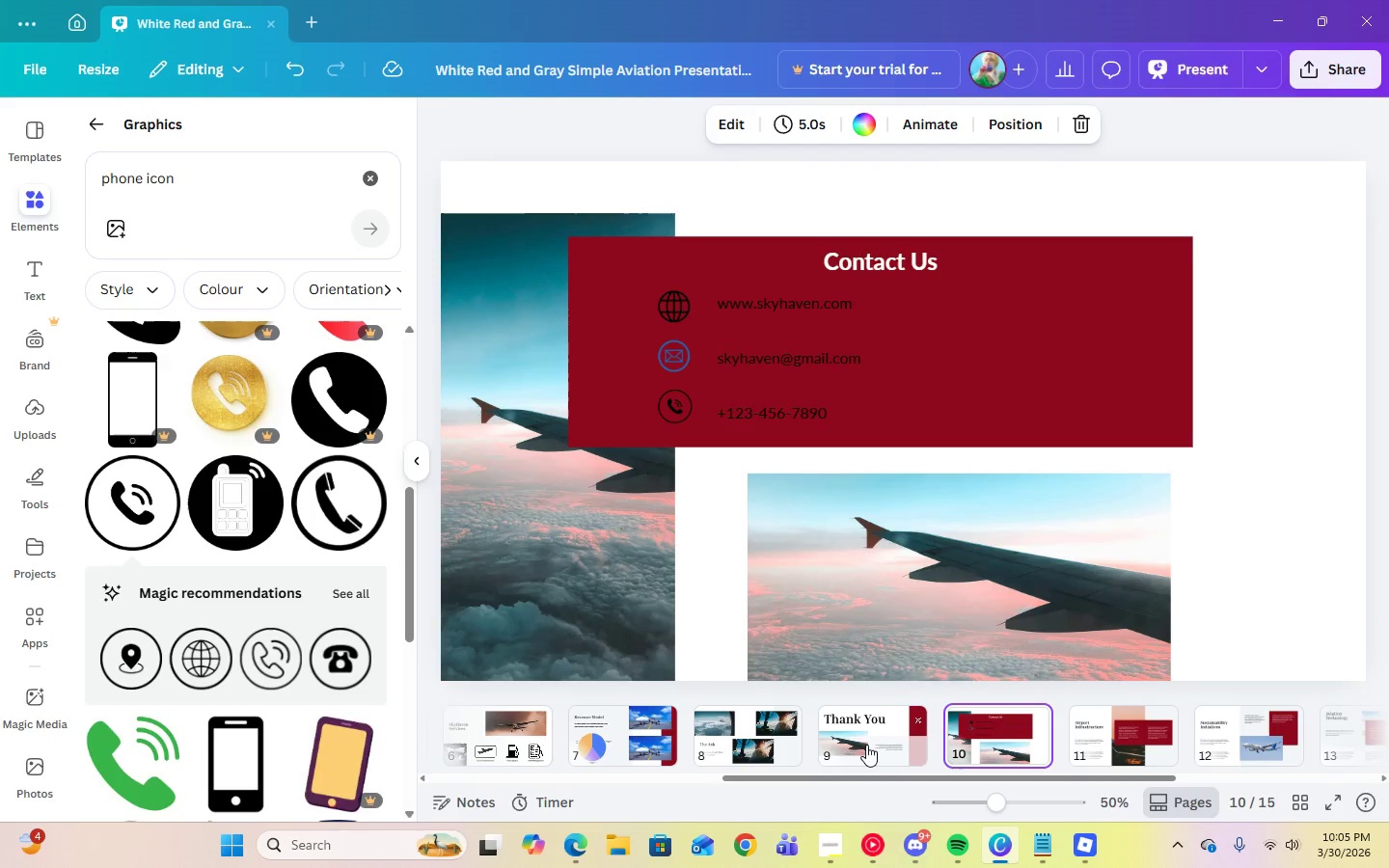 
left_click([866, 745])
 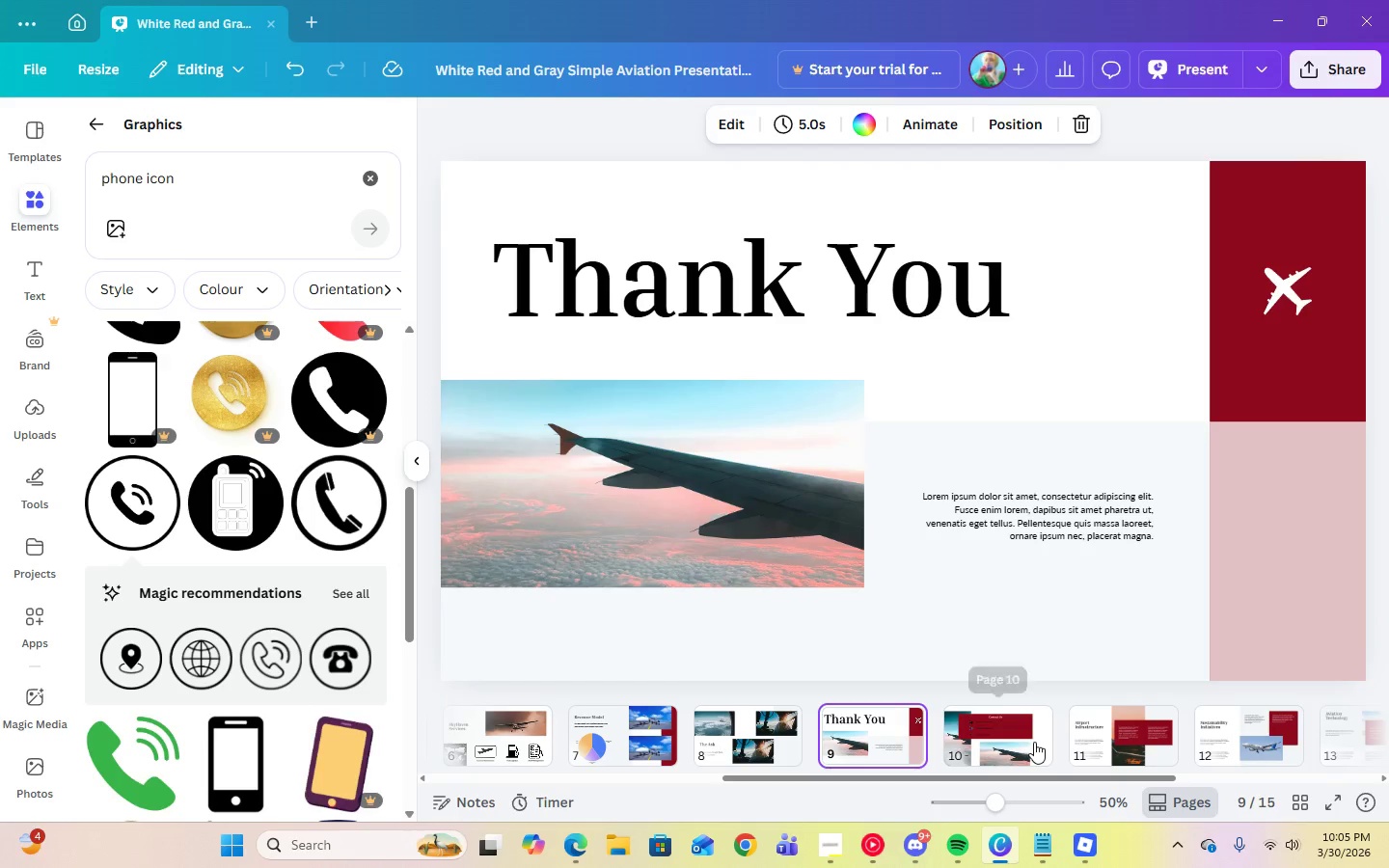 
left_click([998, 742])
 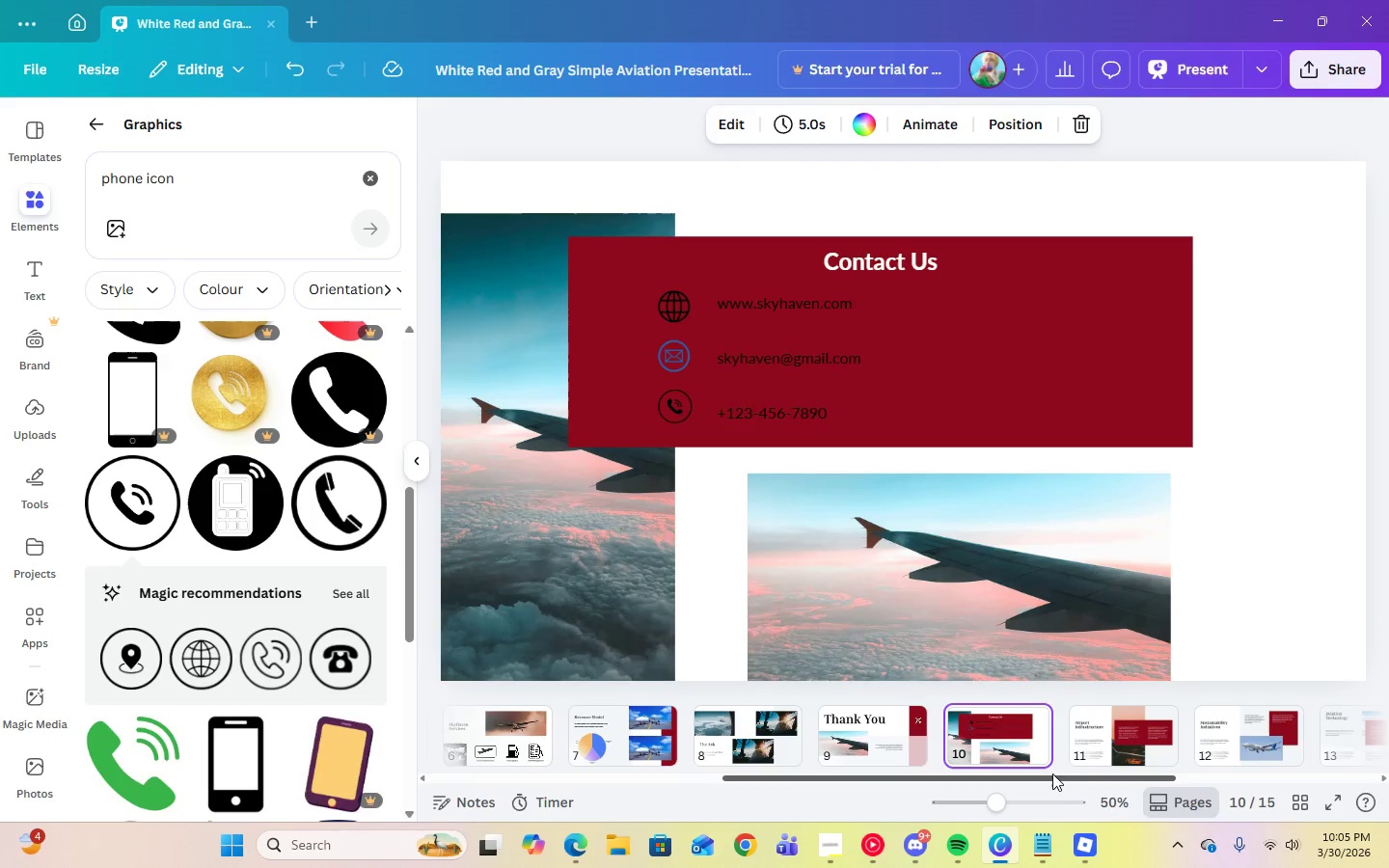 
left_click_drag(start_coordinate=[1052, 775], to_coordinate=[1314, 768])
 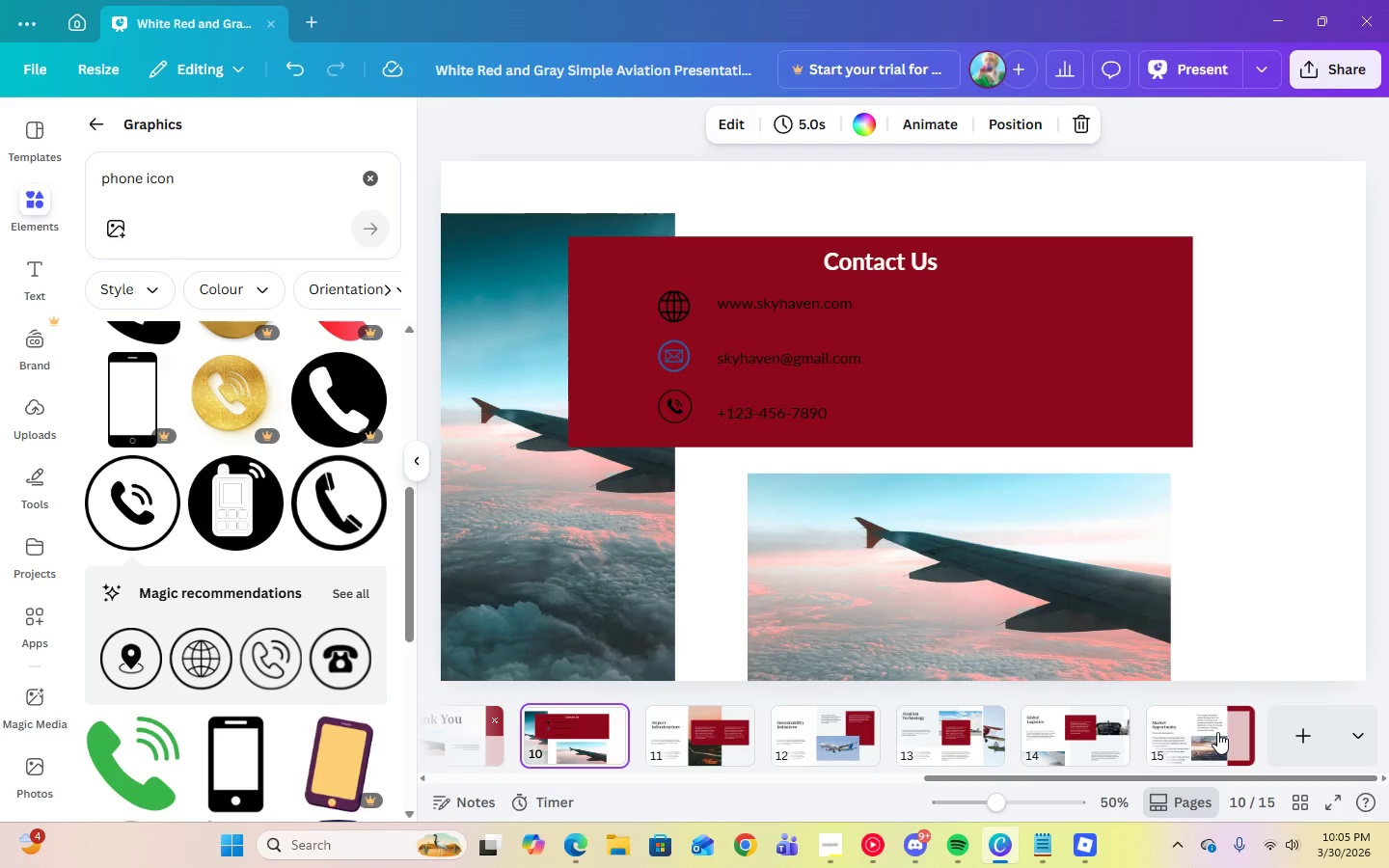 
left_click([1217, 732])
 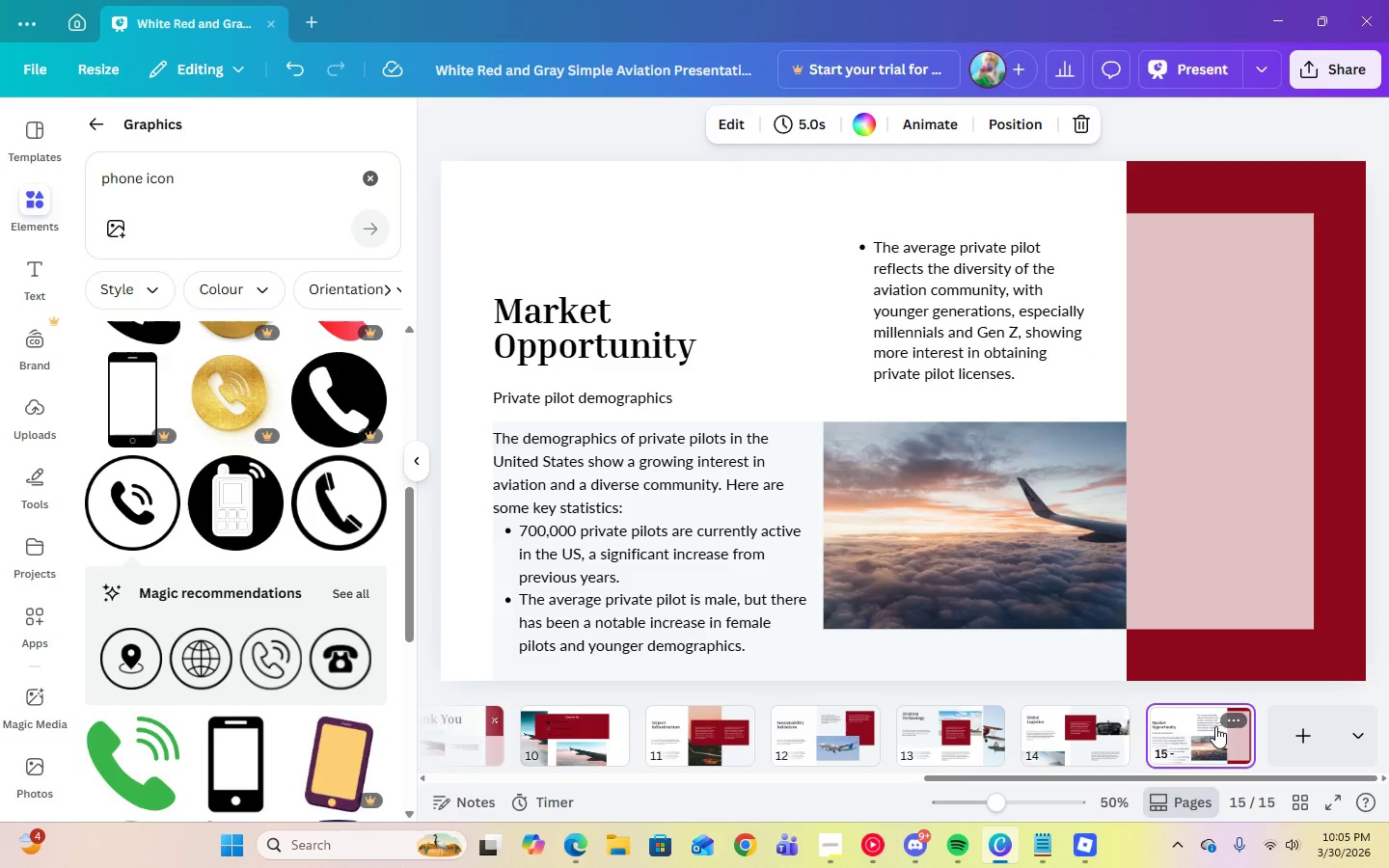 
key(Delete)
 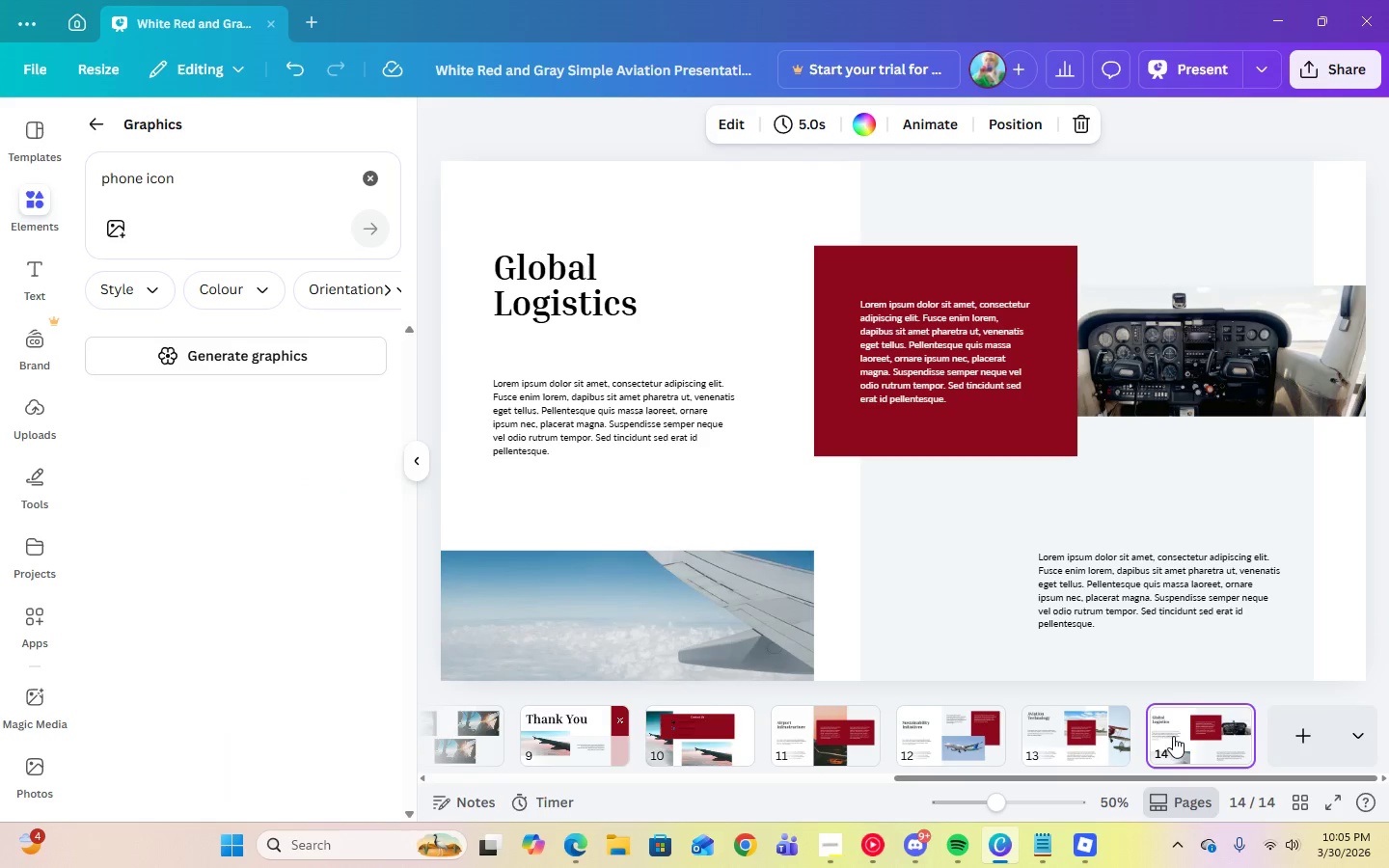 
left_click([1203, 737])
 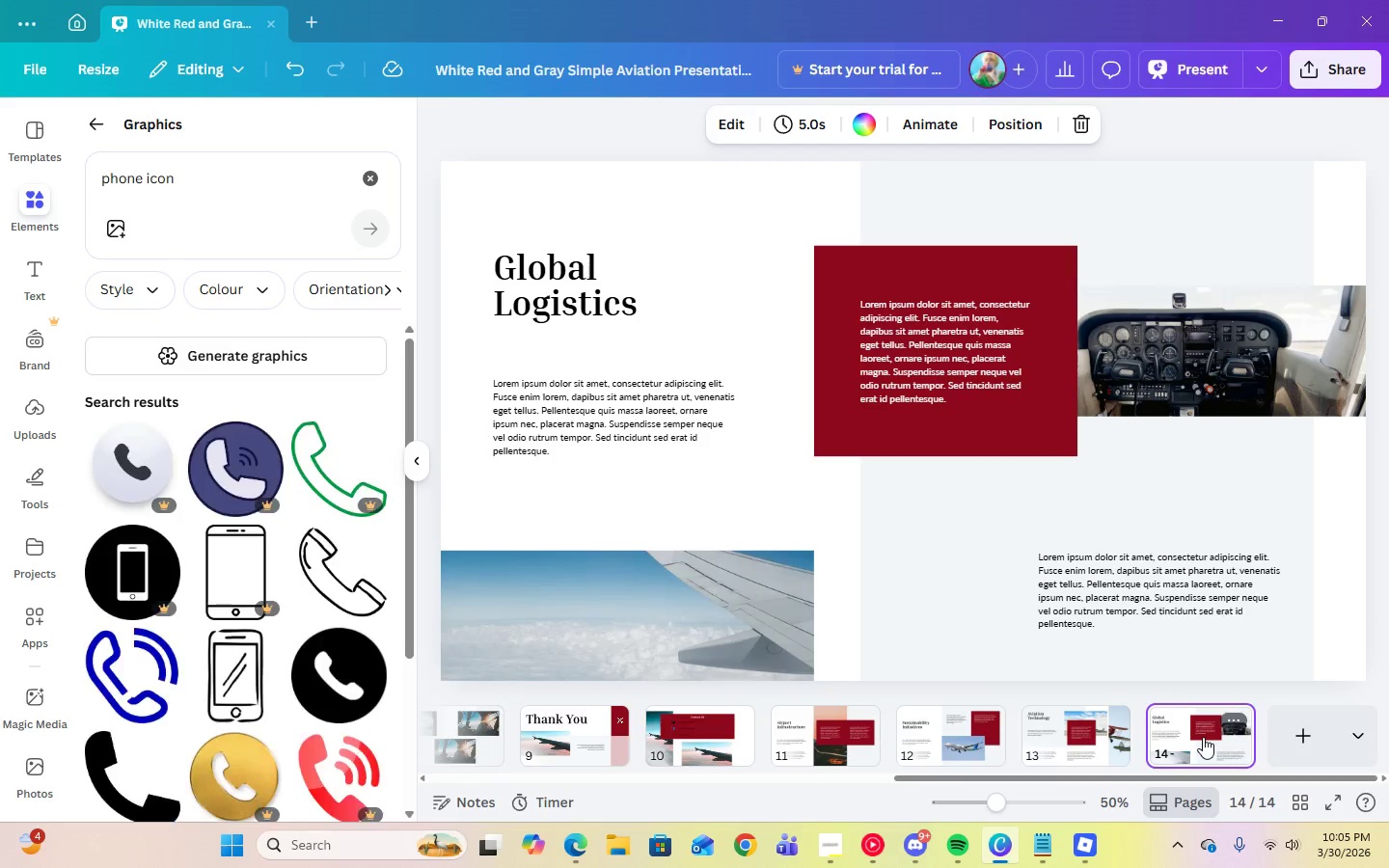 
key(Delete)
 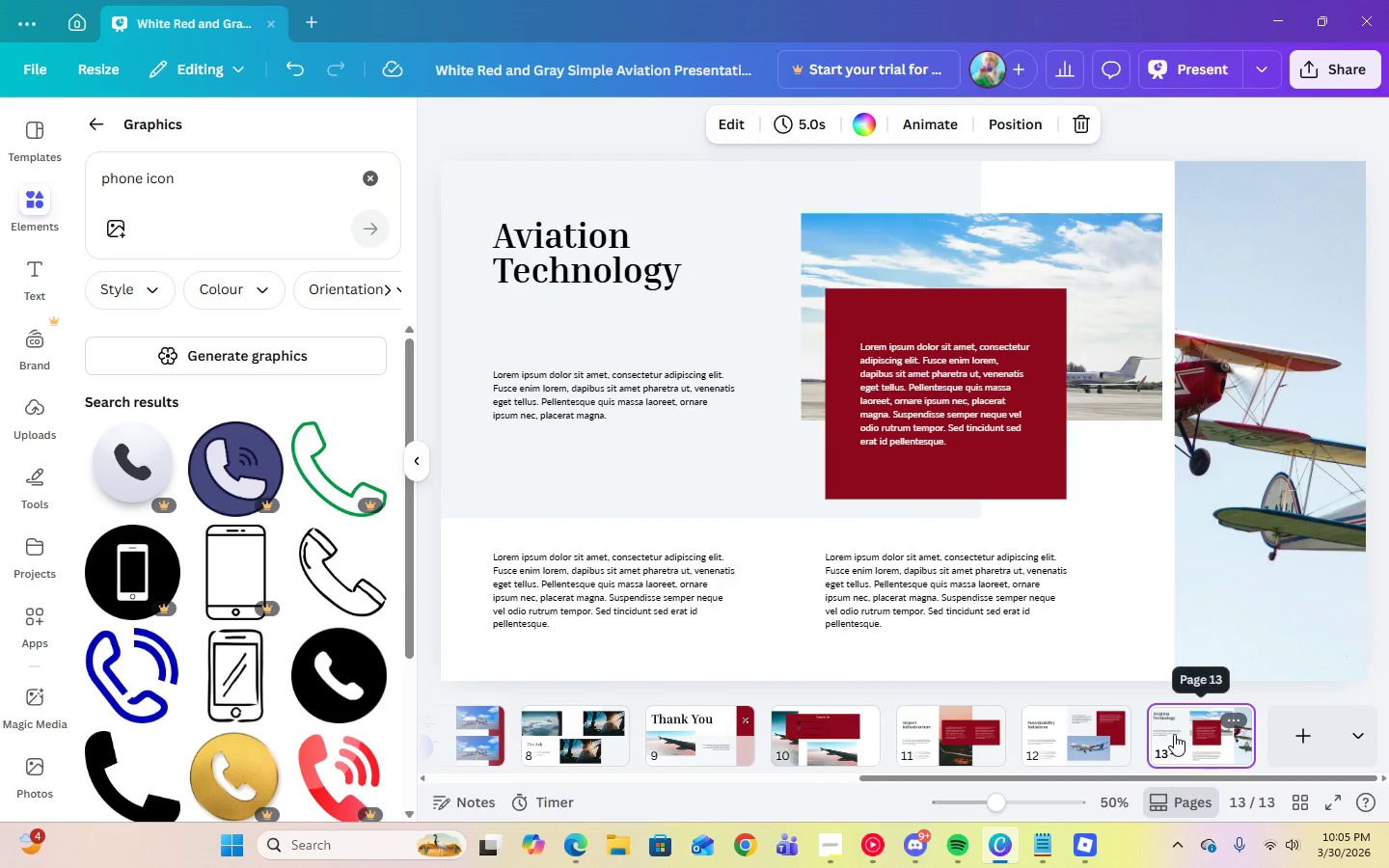 
key(Delete)
 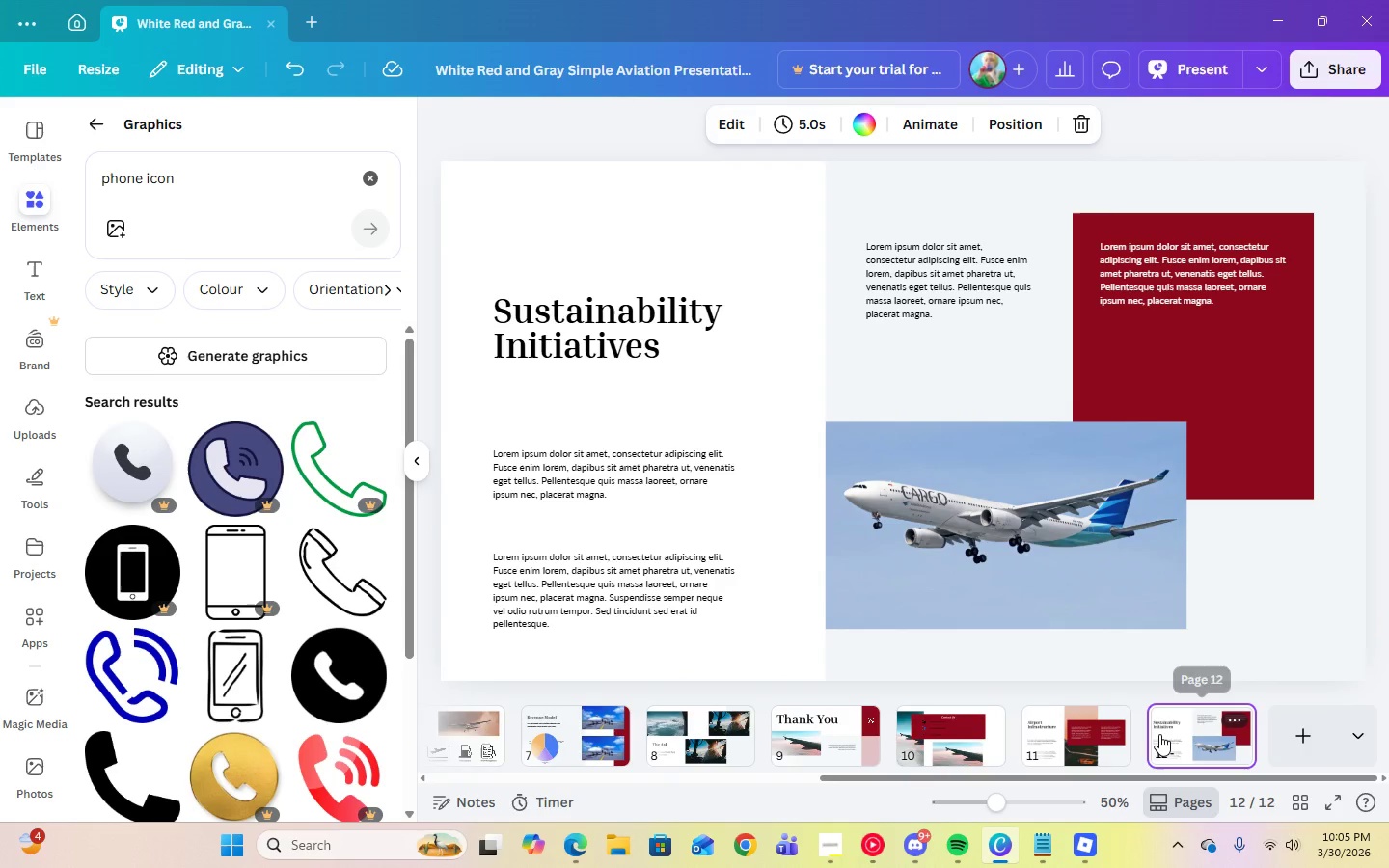 
key(Delete)
 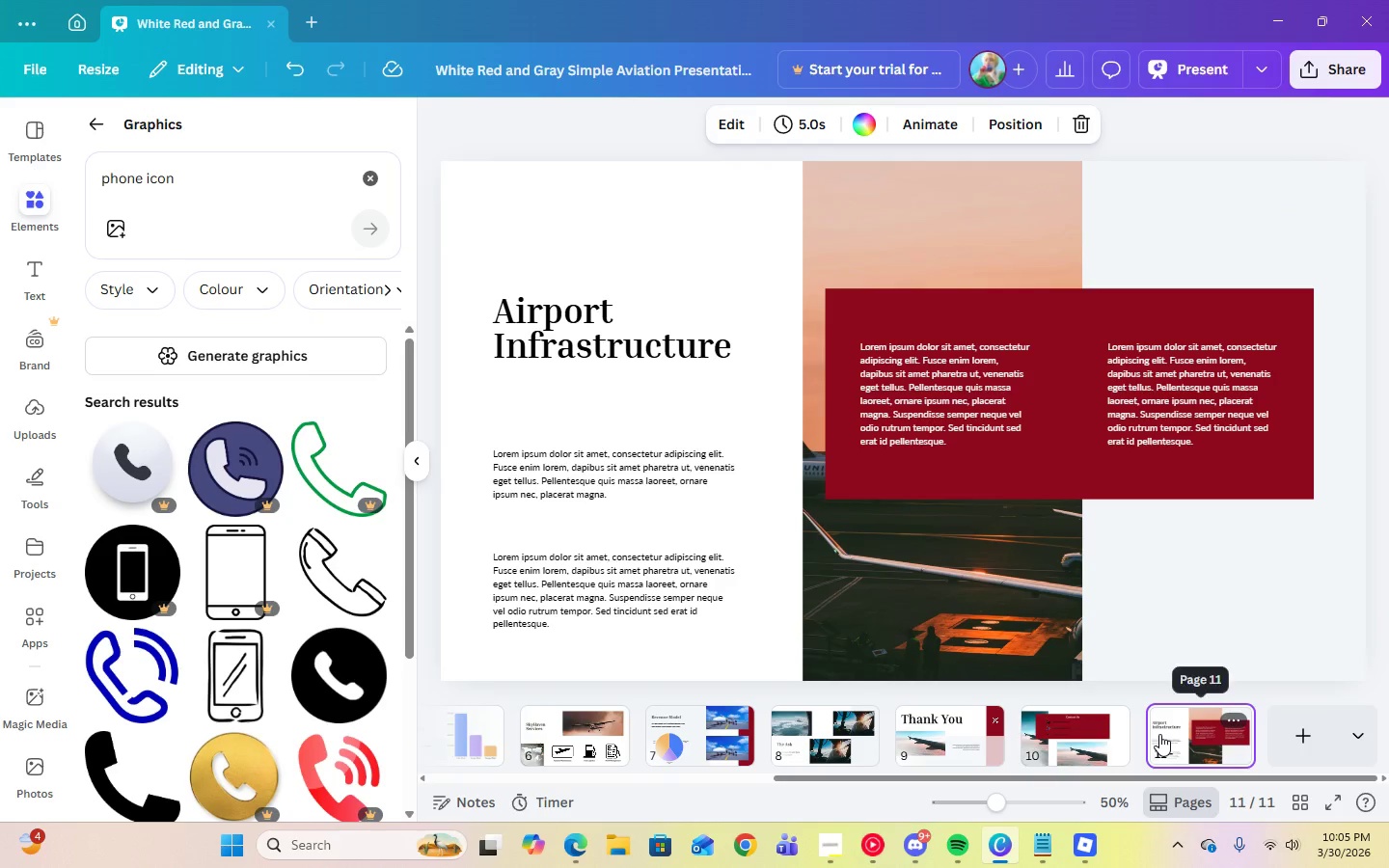 
key(Delete)
 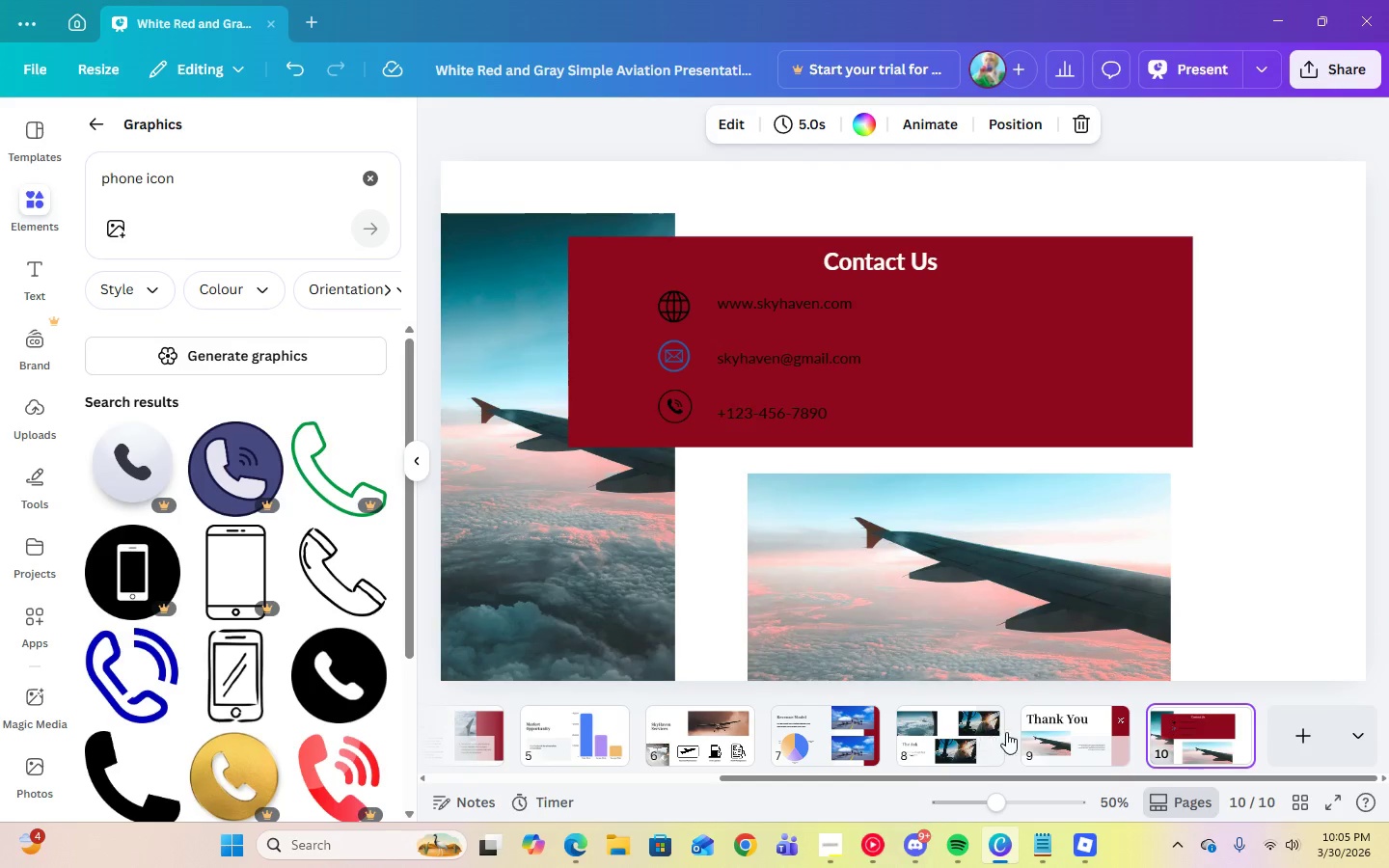 
left_click([1049, 734])
 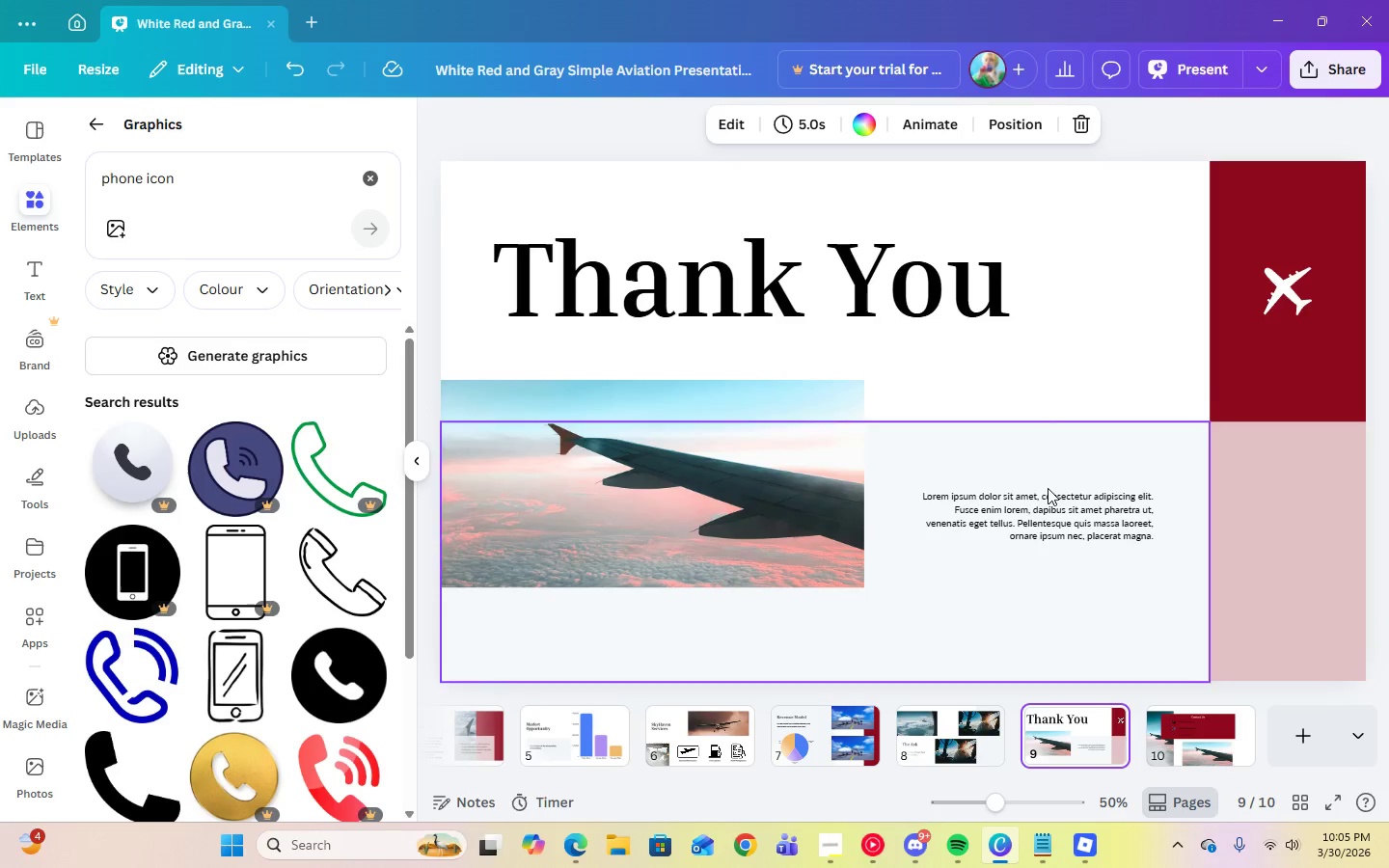 
left_click([1053, 504])
 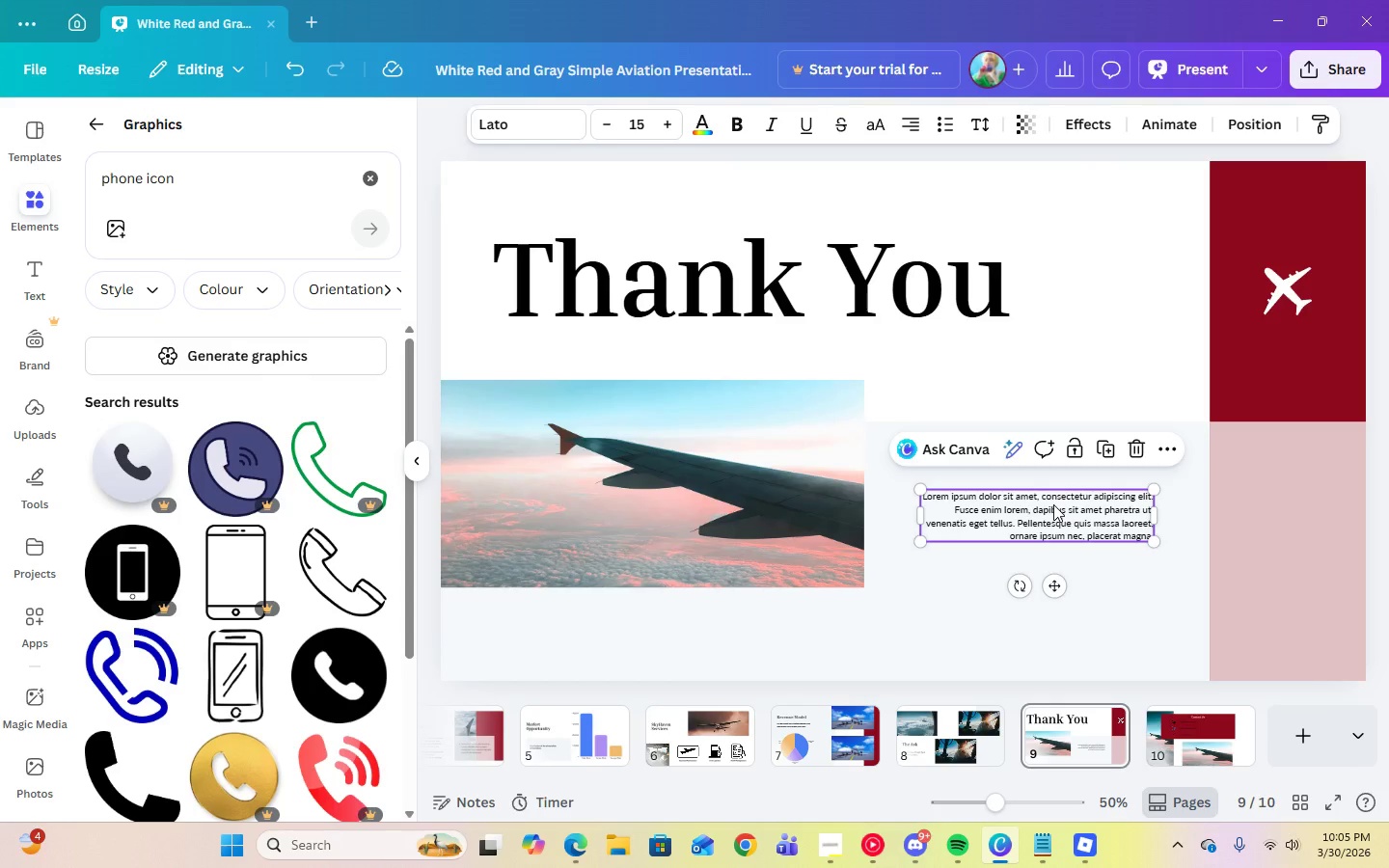 
left_click([1053, 504])
 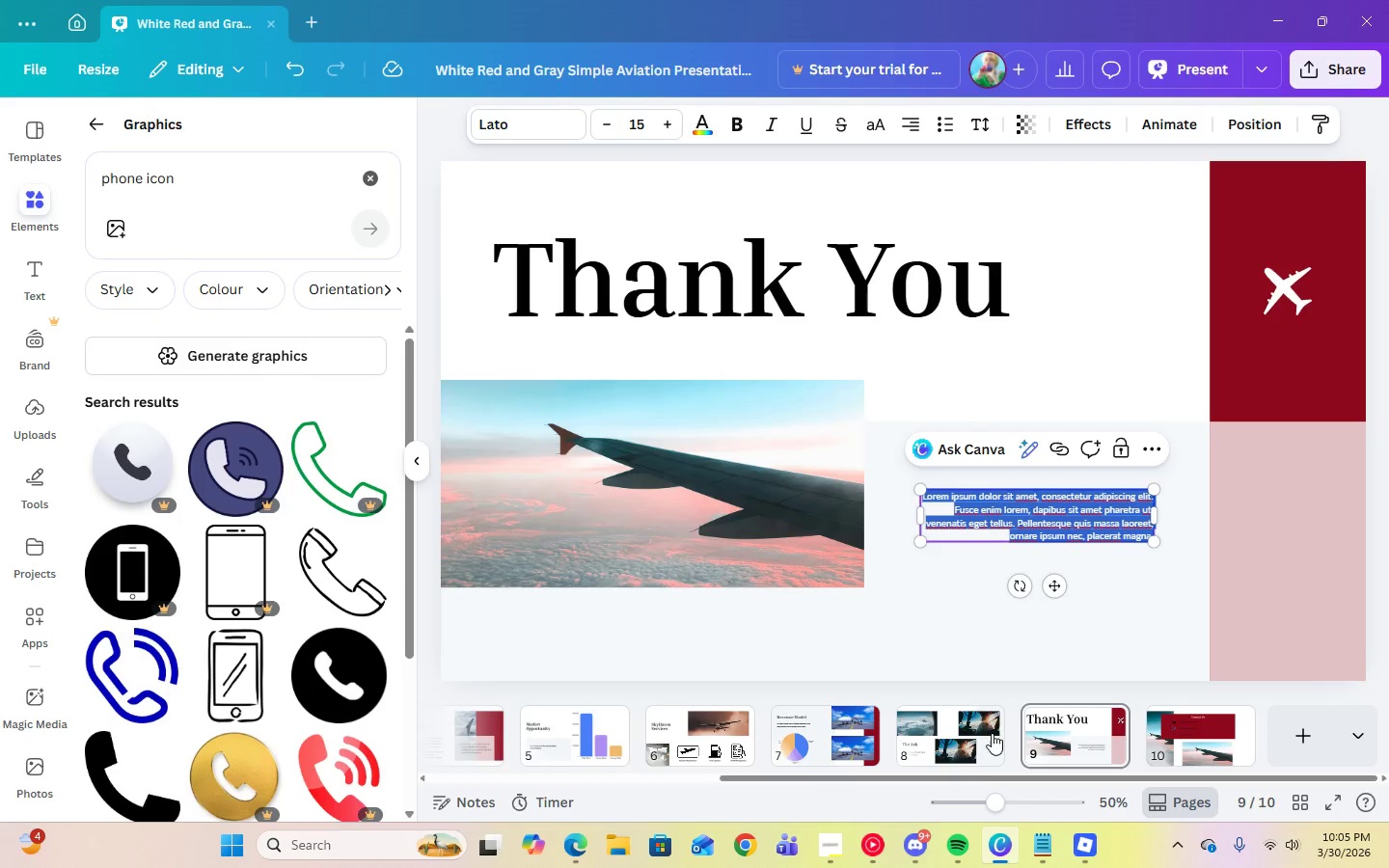 
left_click([834, 844])